 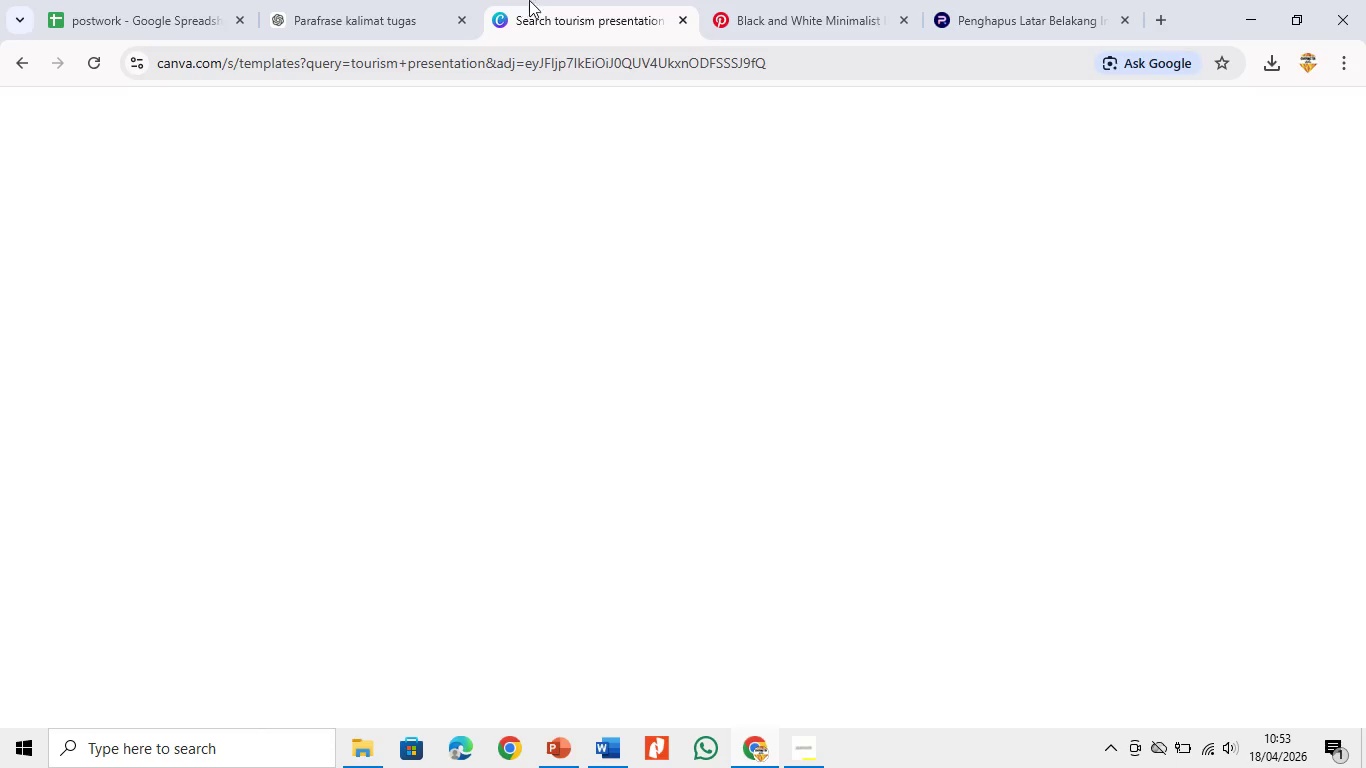 
scroll: coordinate [944, 464], scroll_direction: down, amount: 5.0
 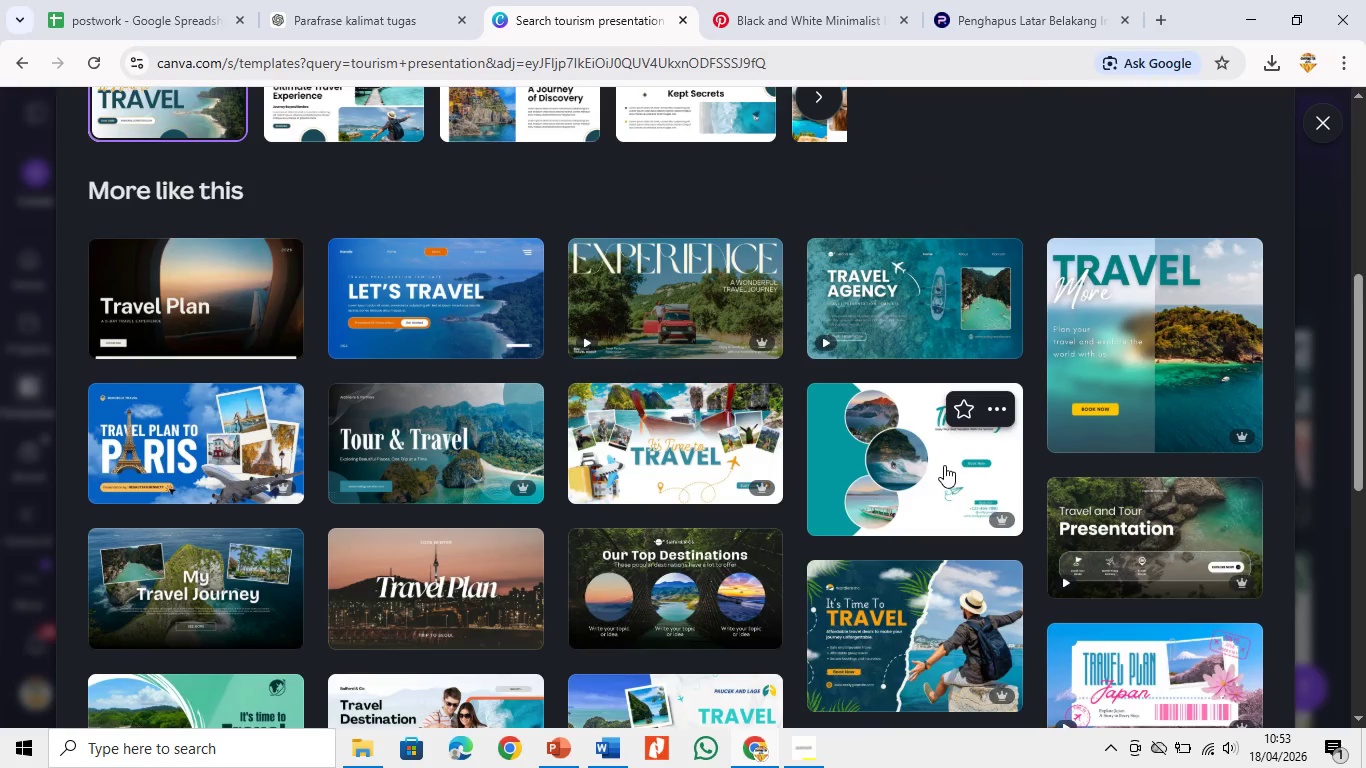 
scroll: coordinate [956, 482], scroll_direction: up, amount: 1.0
 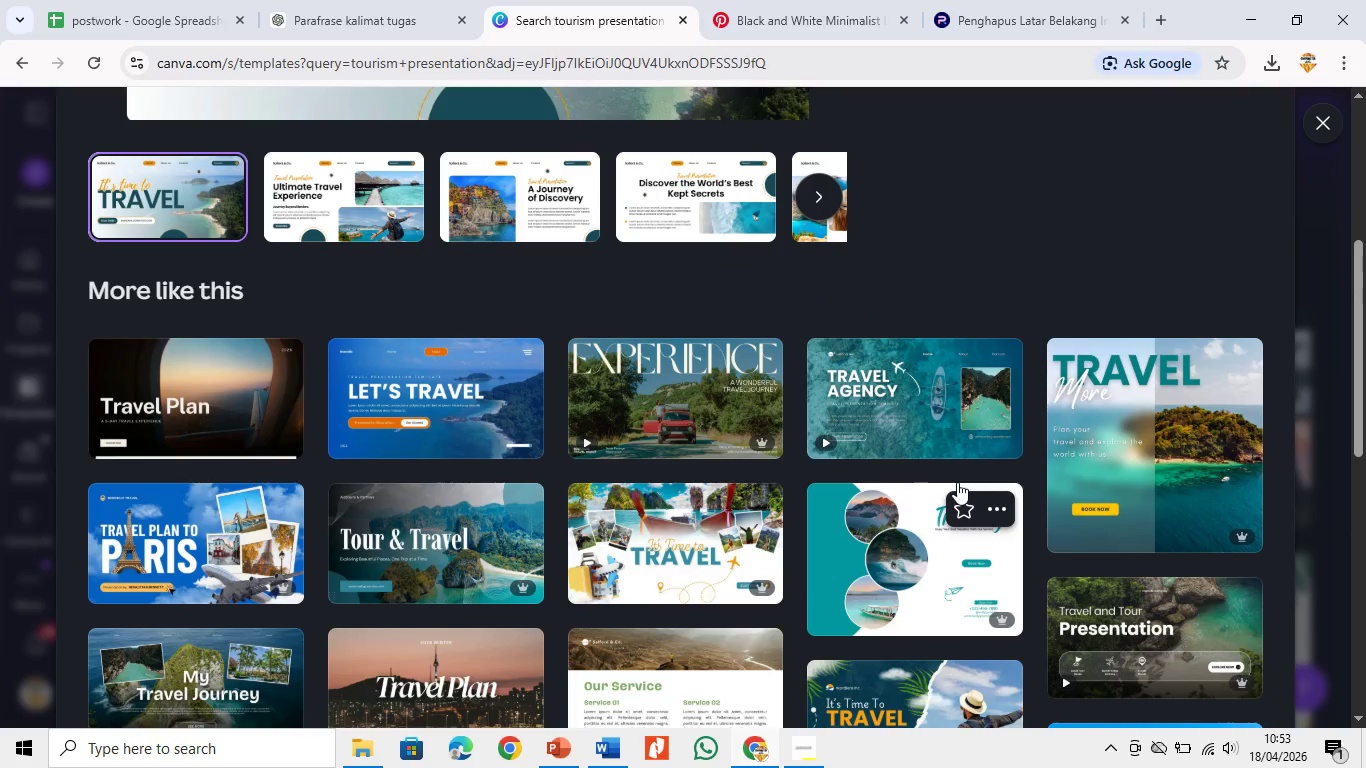 
scroll: coordinate [960, 482], scroll_direction: down, amount: 5.0
 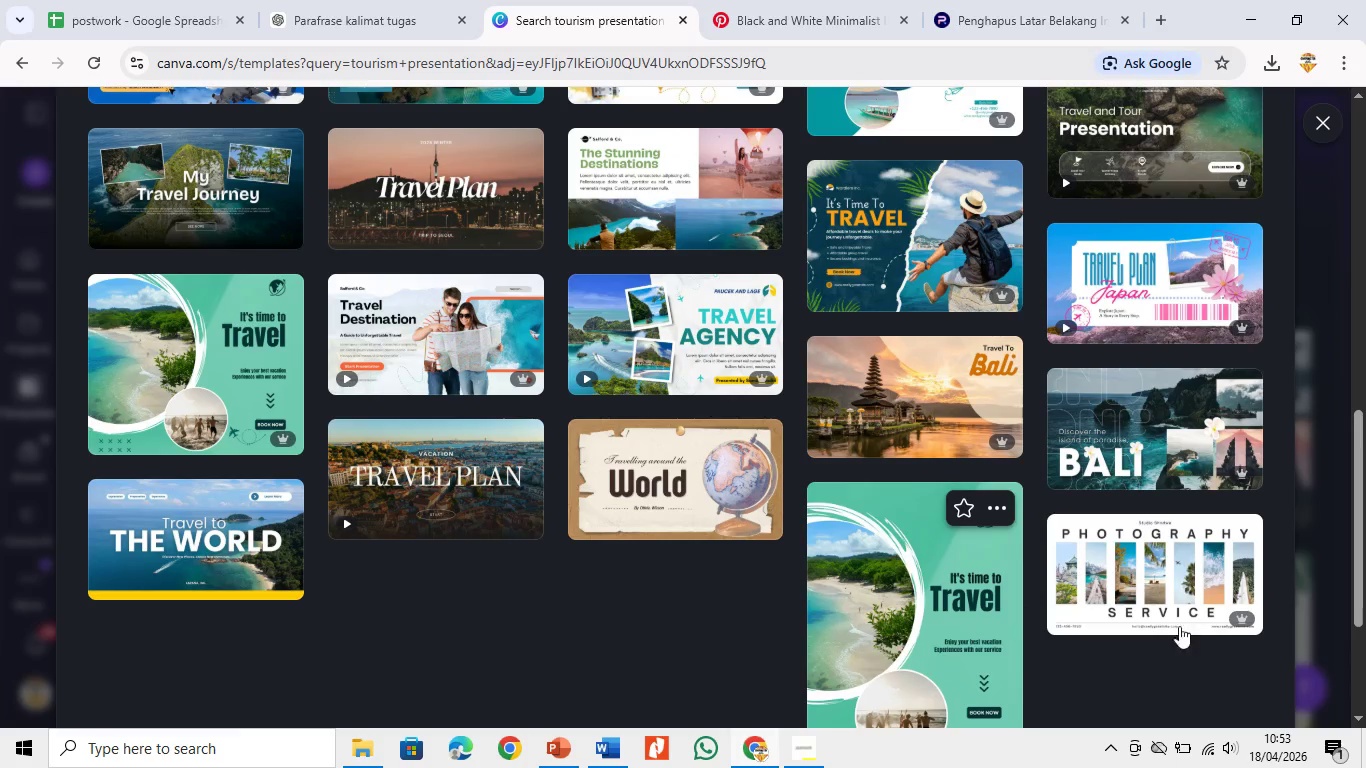 
left_click([1339, 677])
 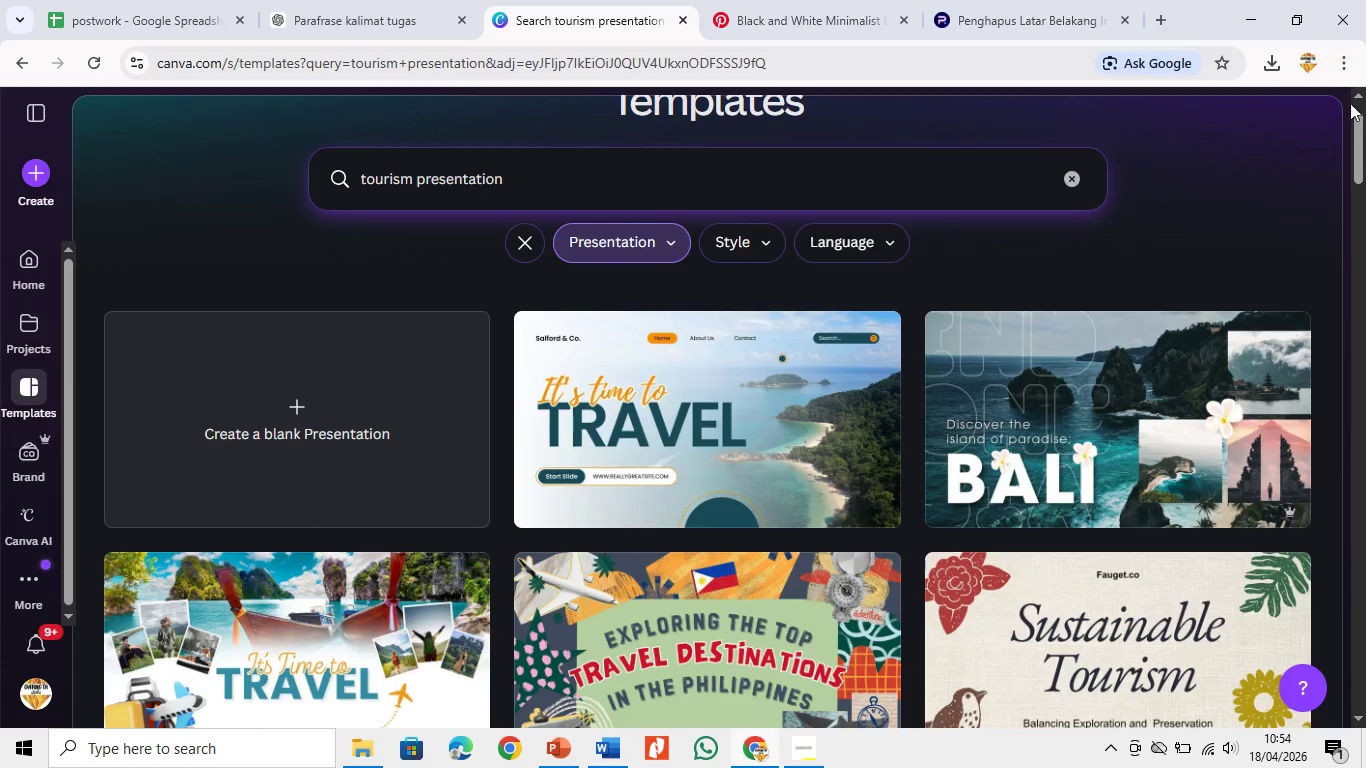 
left_click_drag(start_coordinate=[1365, 177], to_coordinate=[1365, 406])
 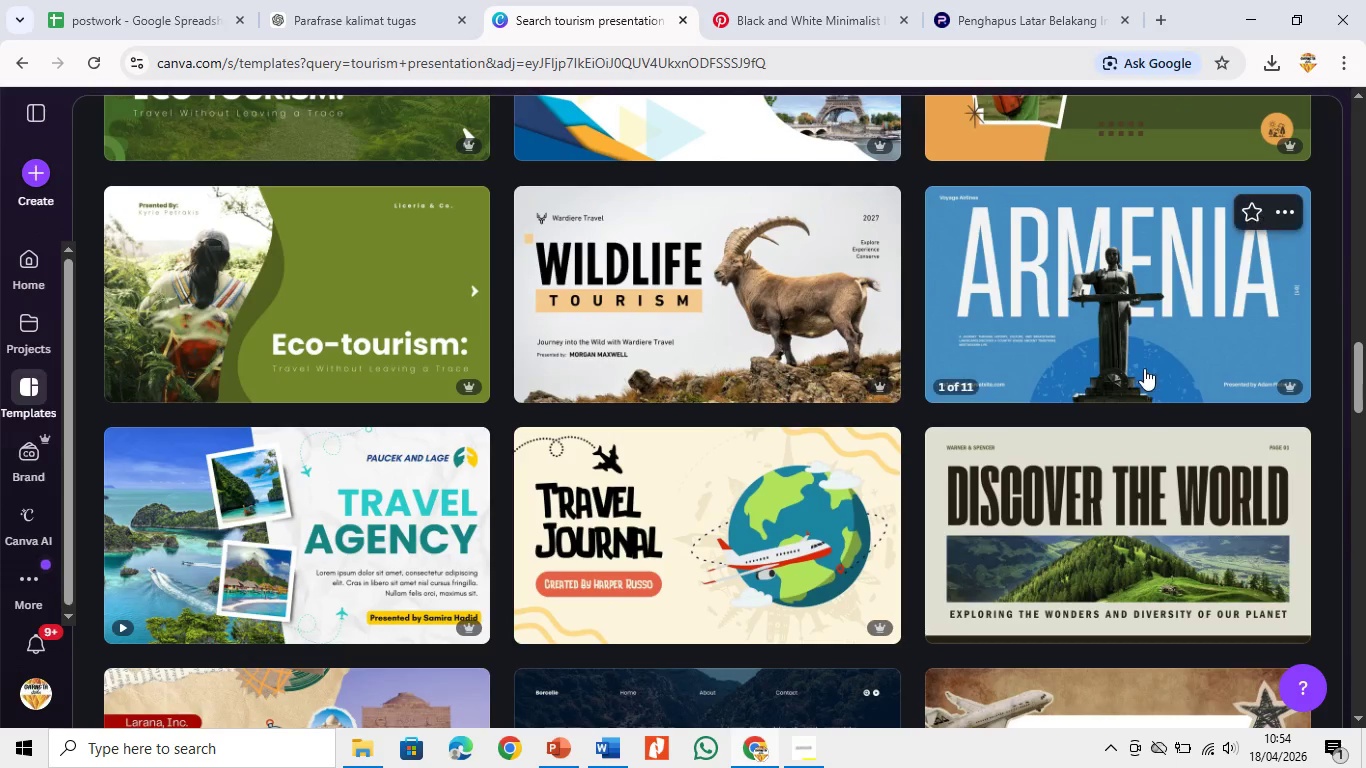 
left_click([1144, 368])
 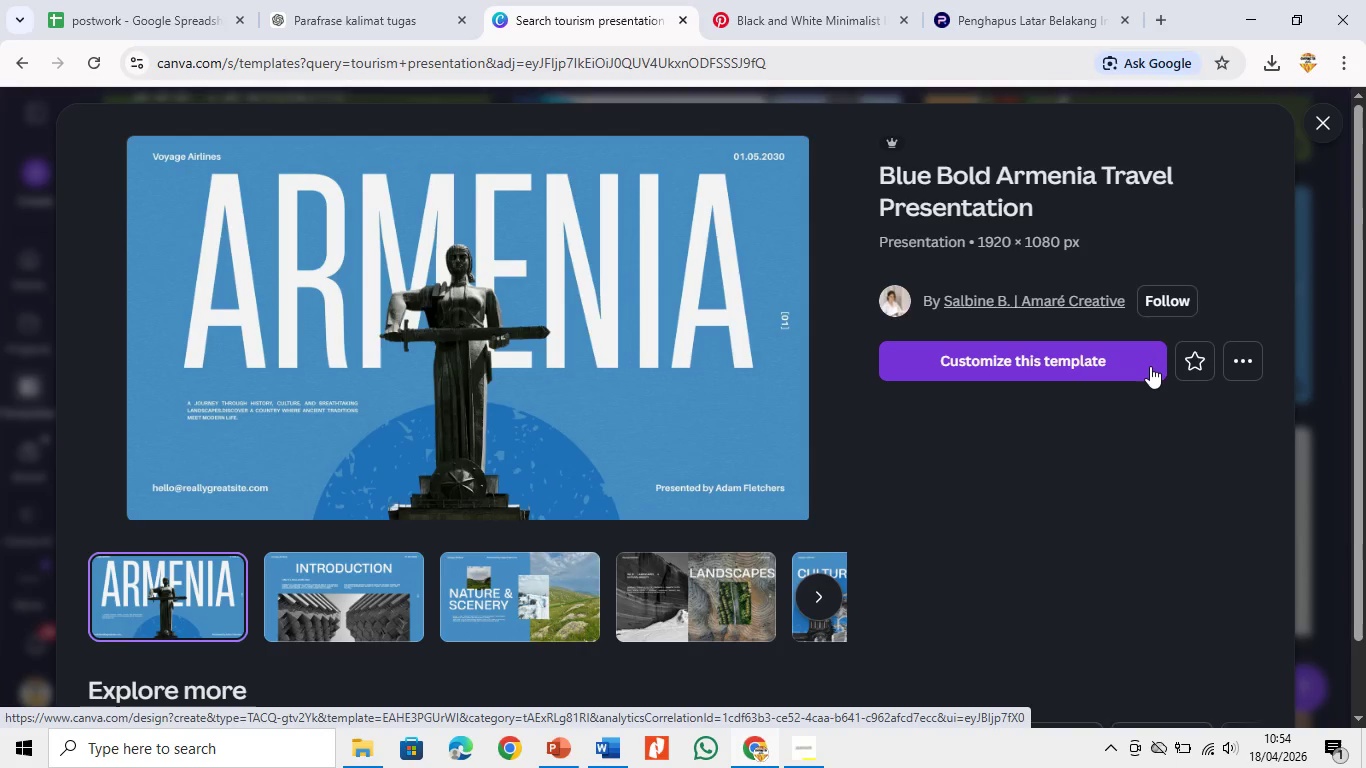 
wait(9.73)
 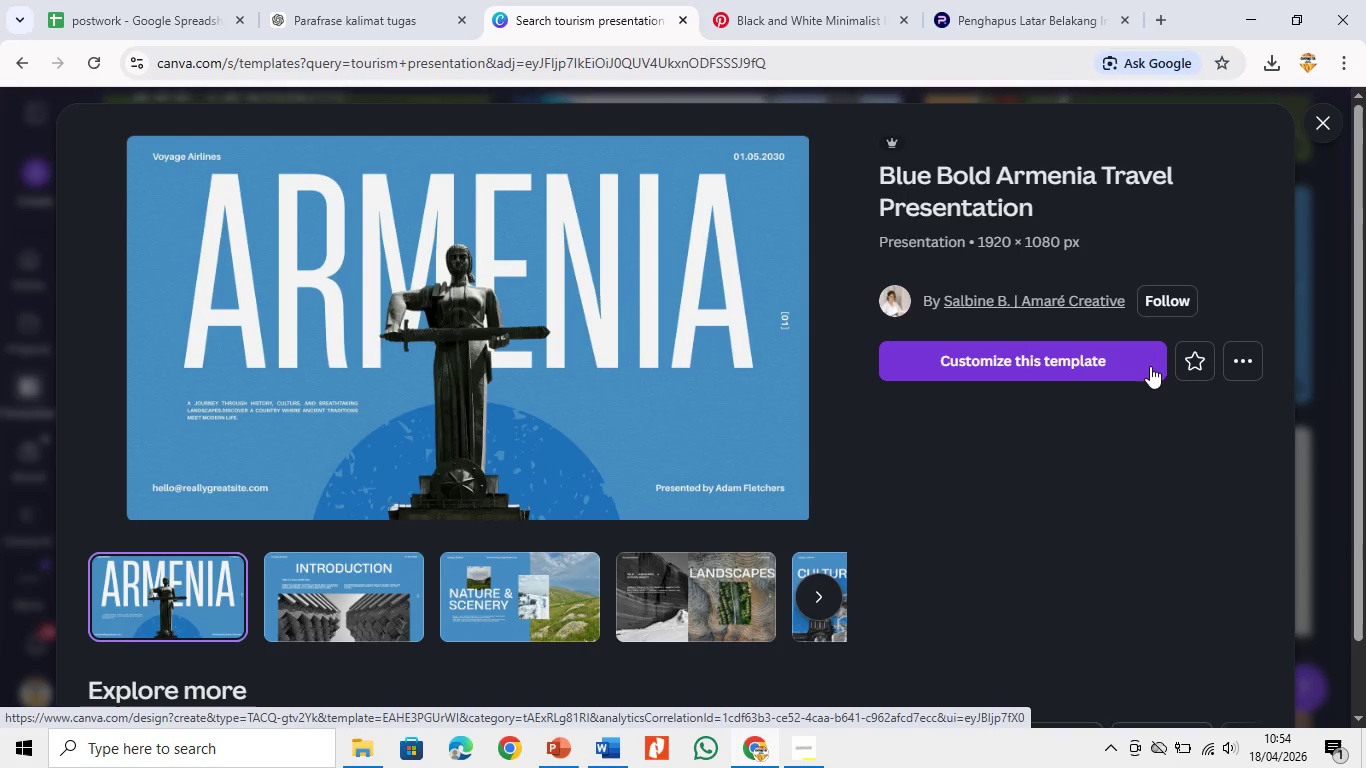 
left_click_drag(start_coordinate=[1359, 260], to_coordinate=[1365, 434])
 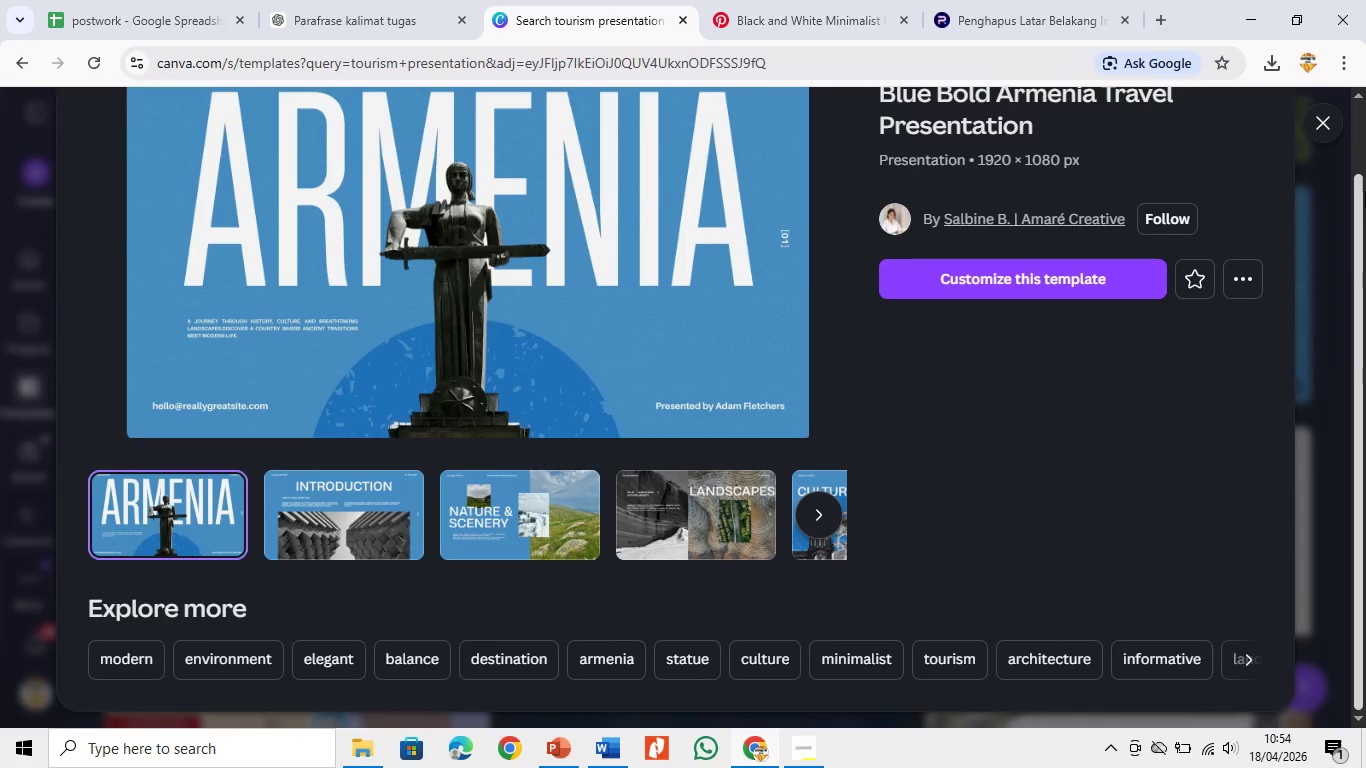 
left_click_drag(start_coordinate=[1365, 190], to_coordinate=[1364, 338])
 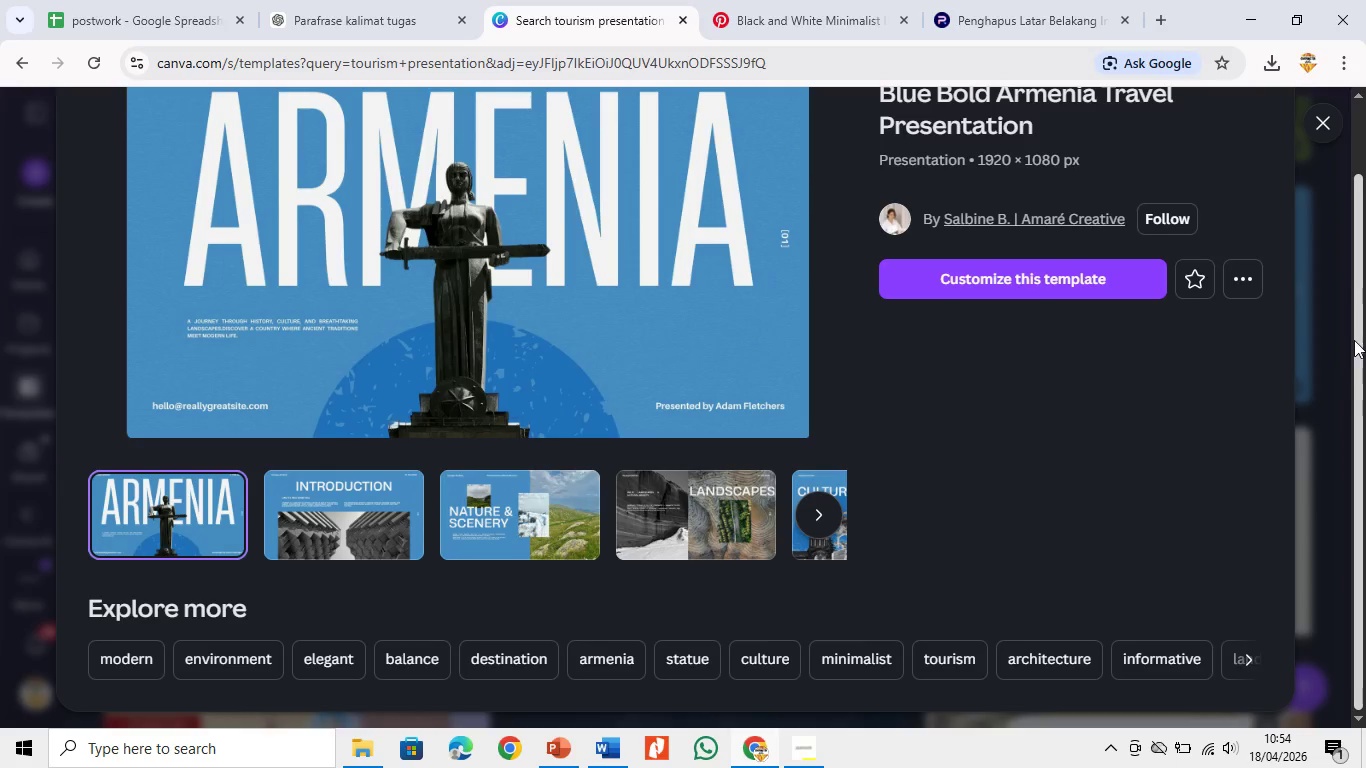 
left_click_drag(start_coordinate=[1354, 340], to_coordinate=[1365, 2])
 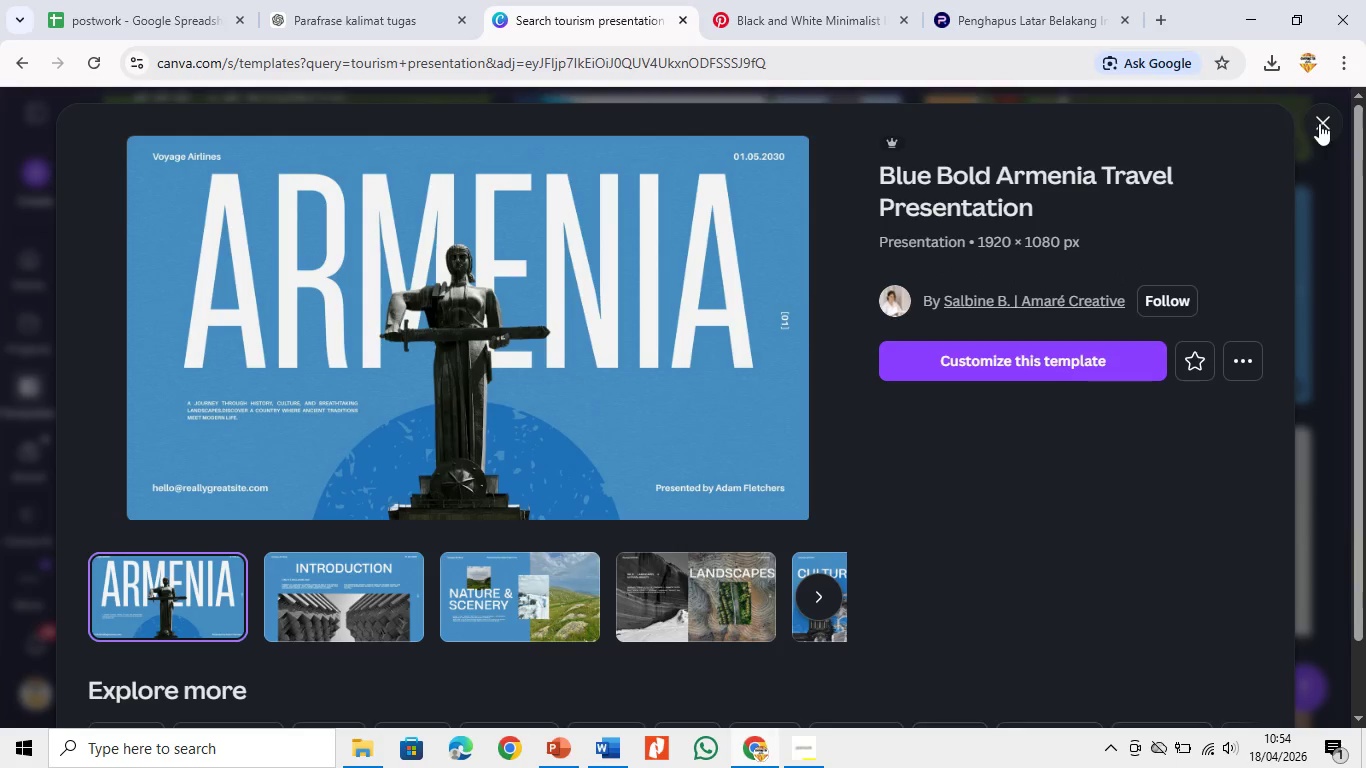 
left_click([1331, 127])
 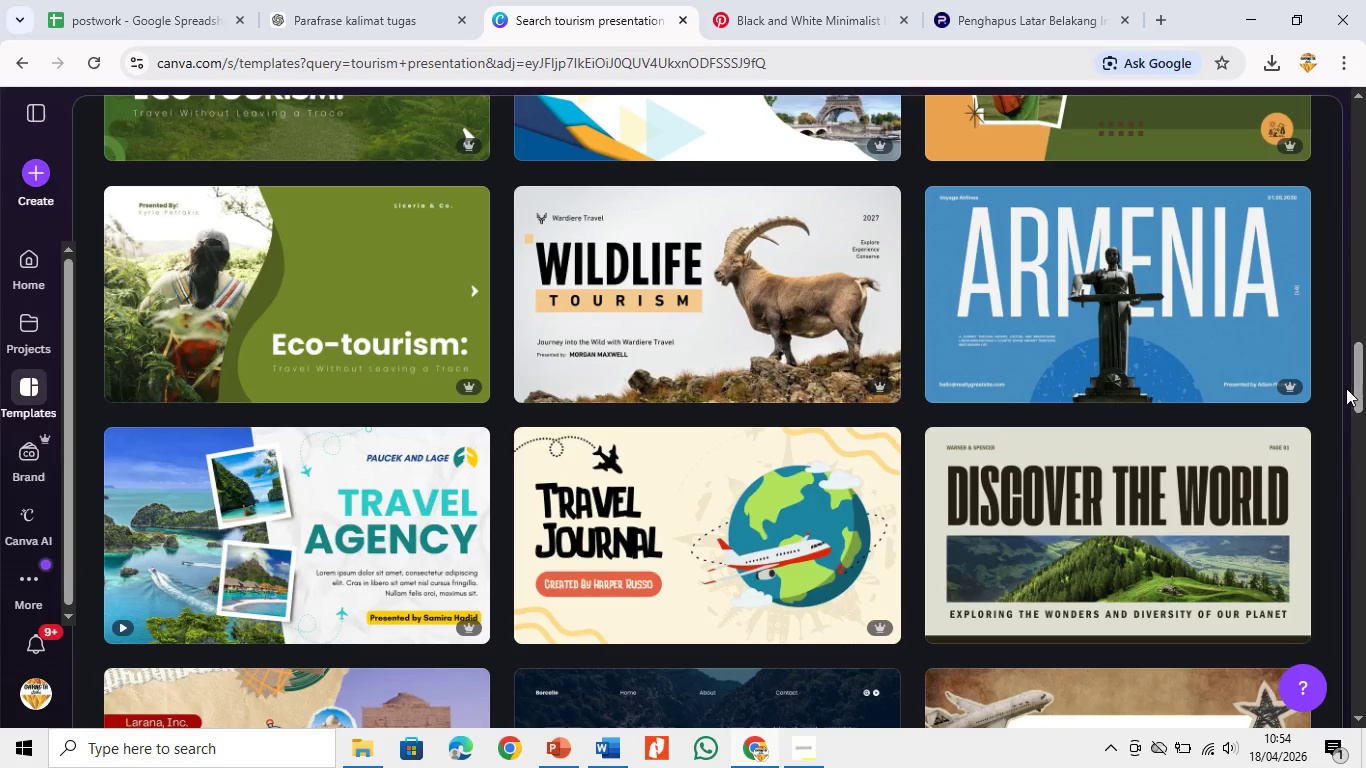 
left_click_drag(start_coordinate=[1365, 383], to_coordinate=[1365, 458])
 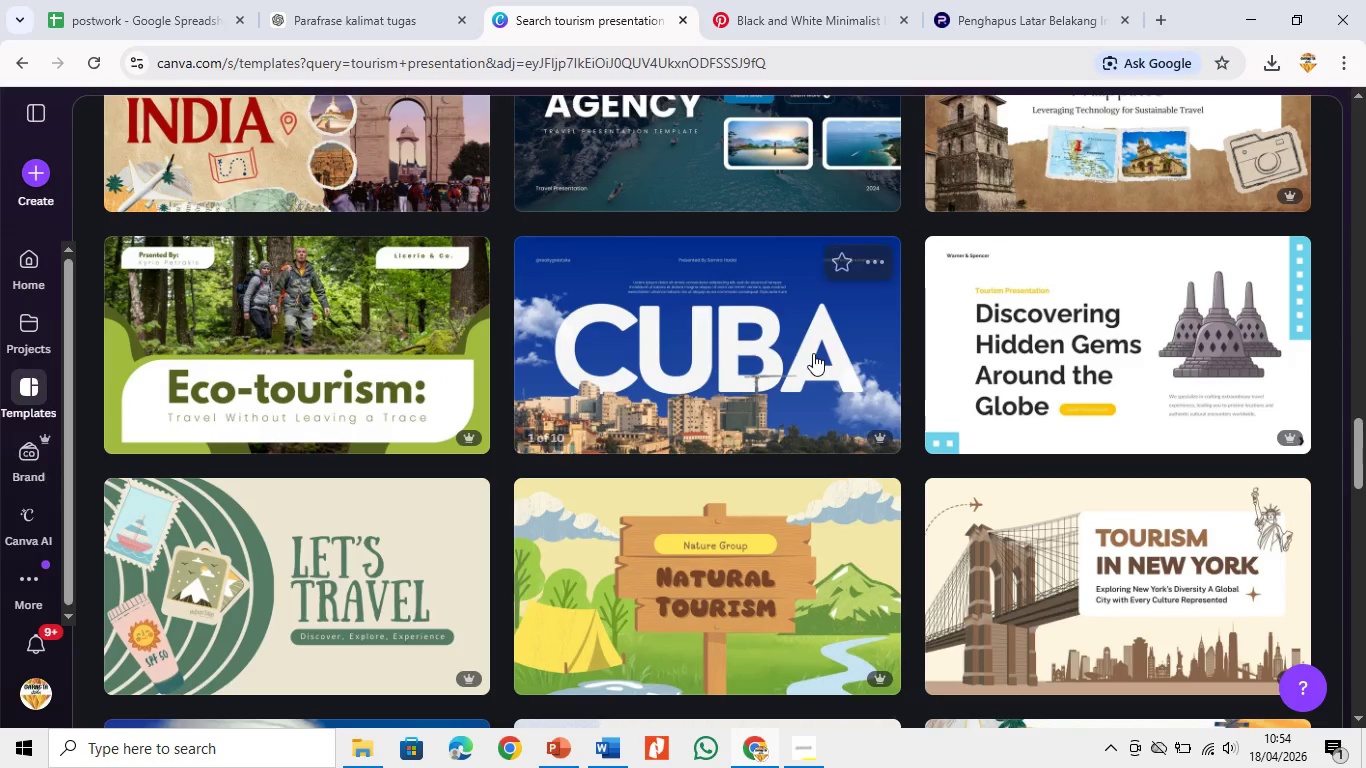 
left_click([813, 353])
 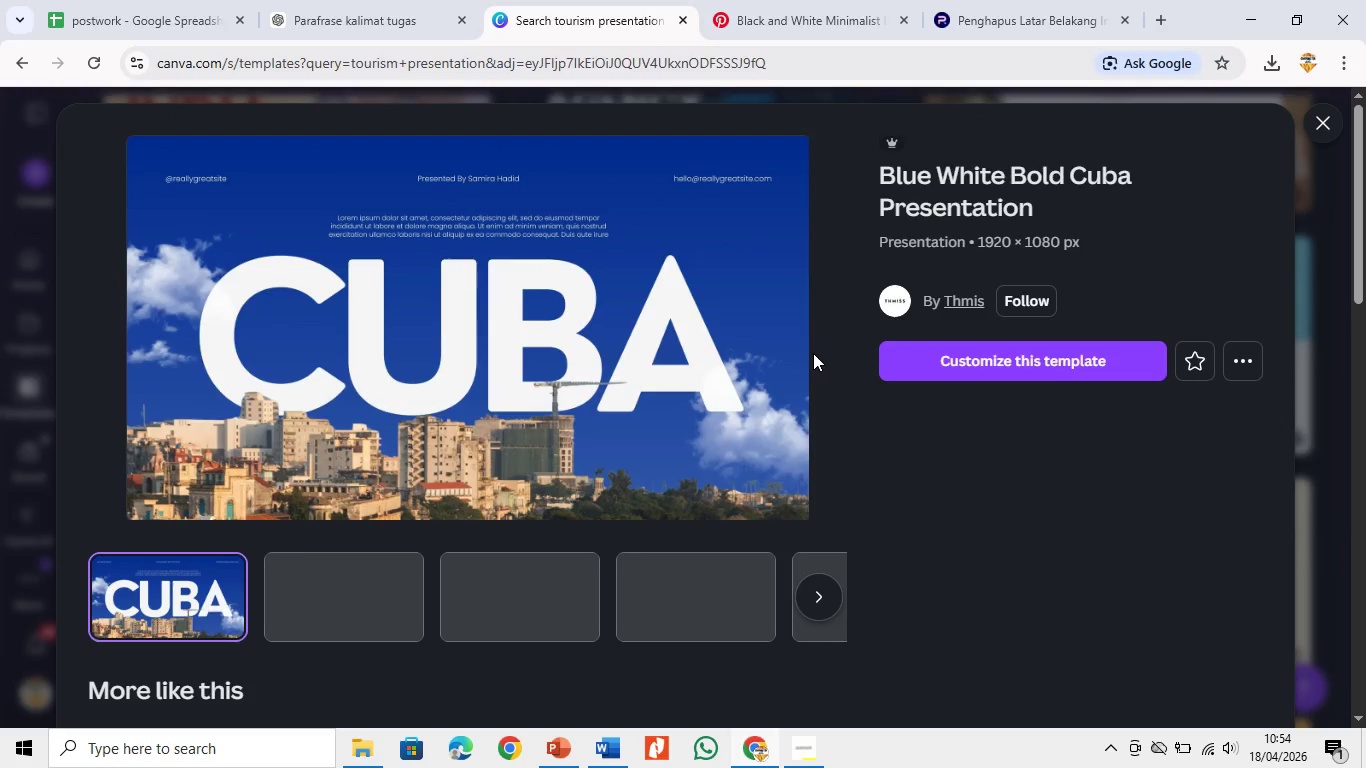 
wait(9.44)
 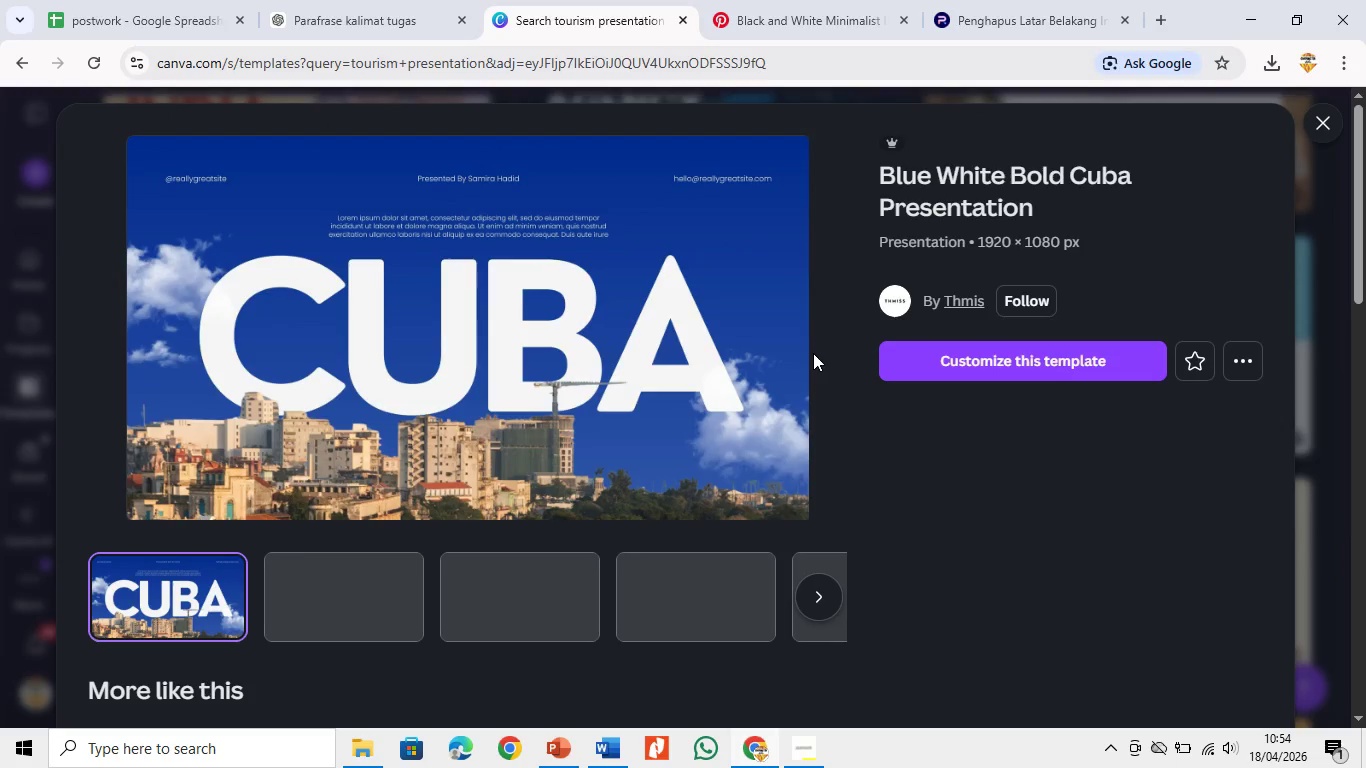 
left_click([125, 592])
 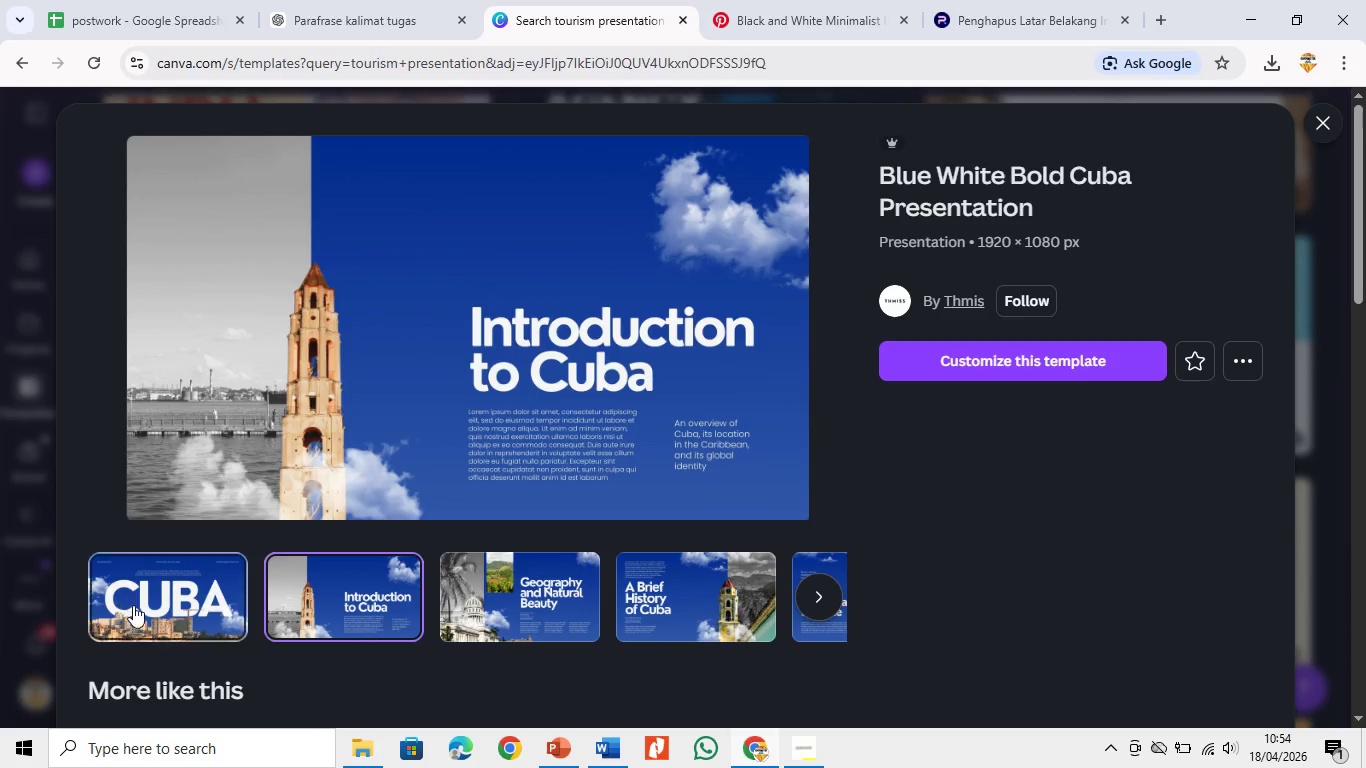 
left_click([147, 624])
 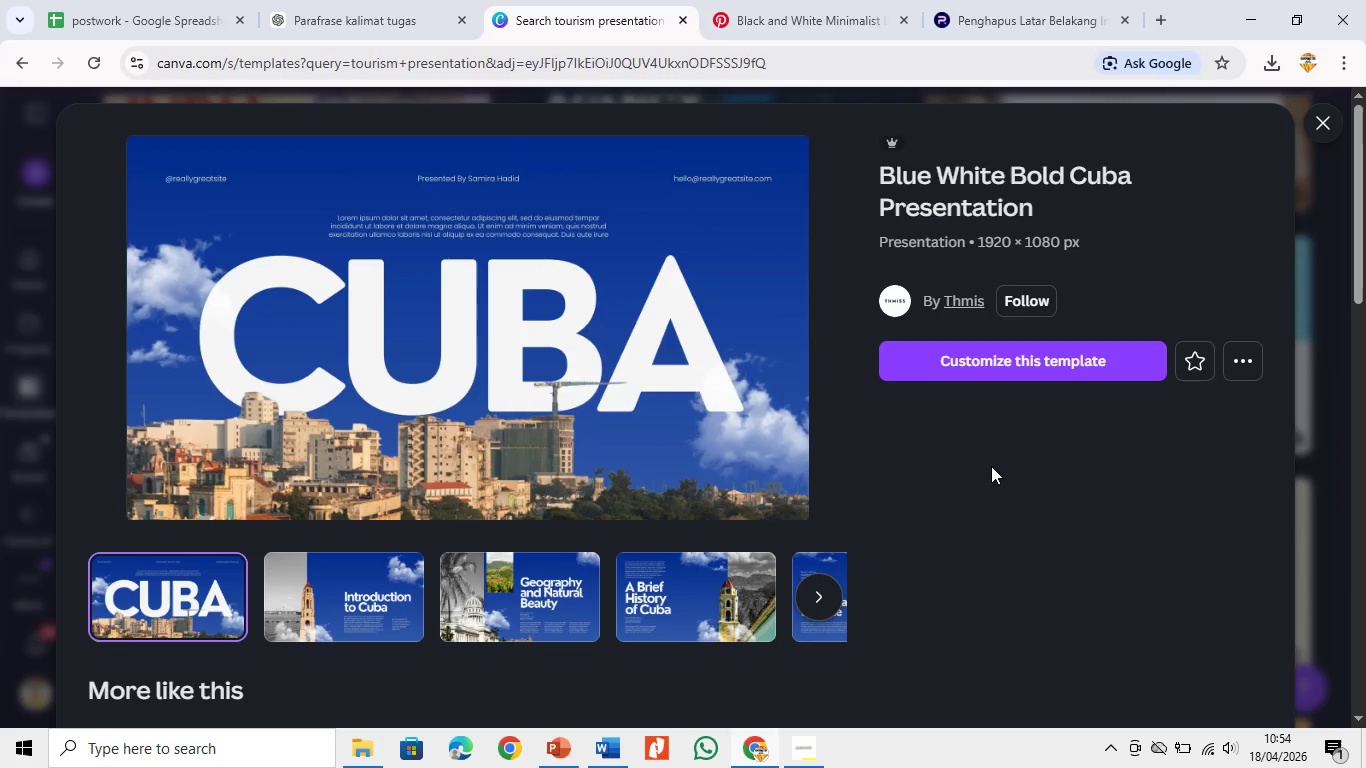 
left_click([1047, 369])
 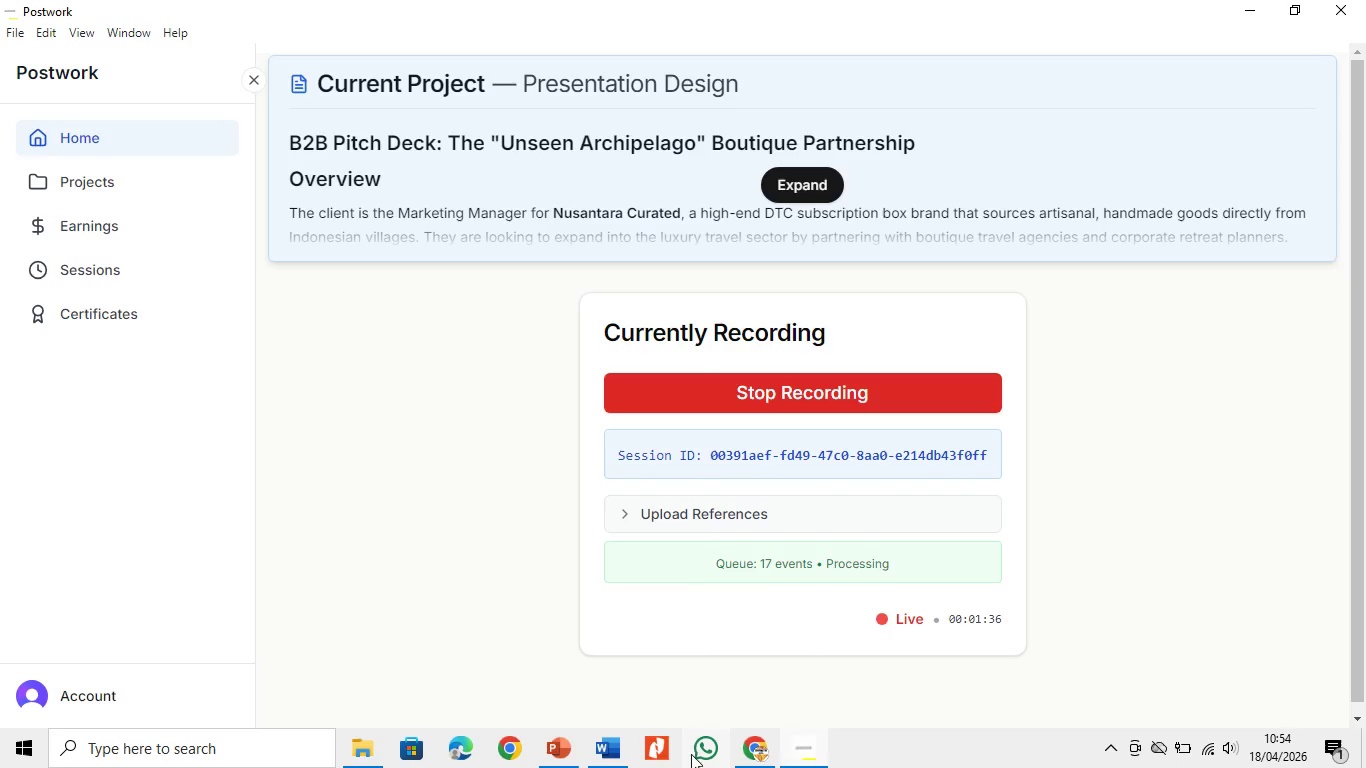 
left_click([570, 741])
 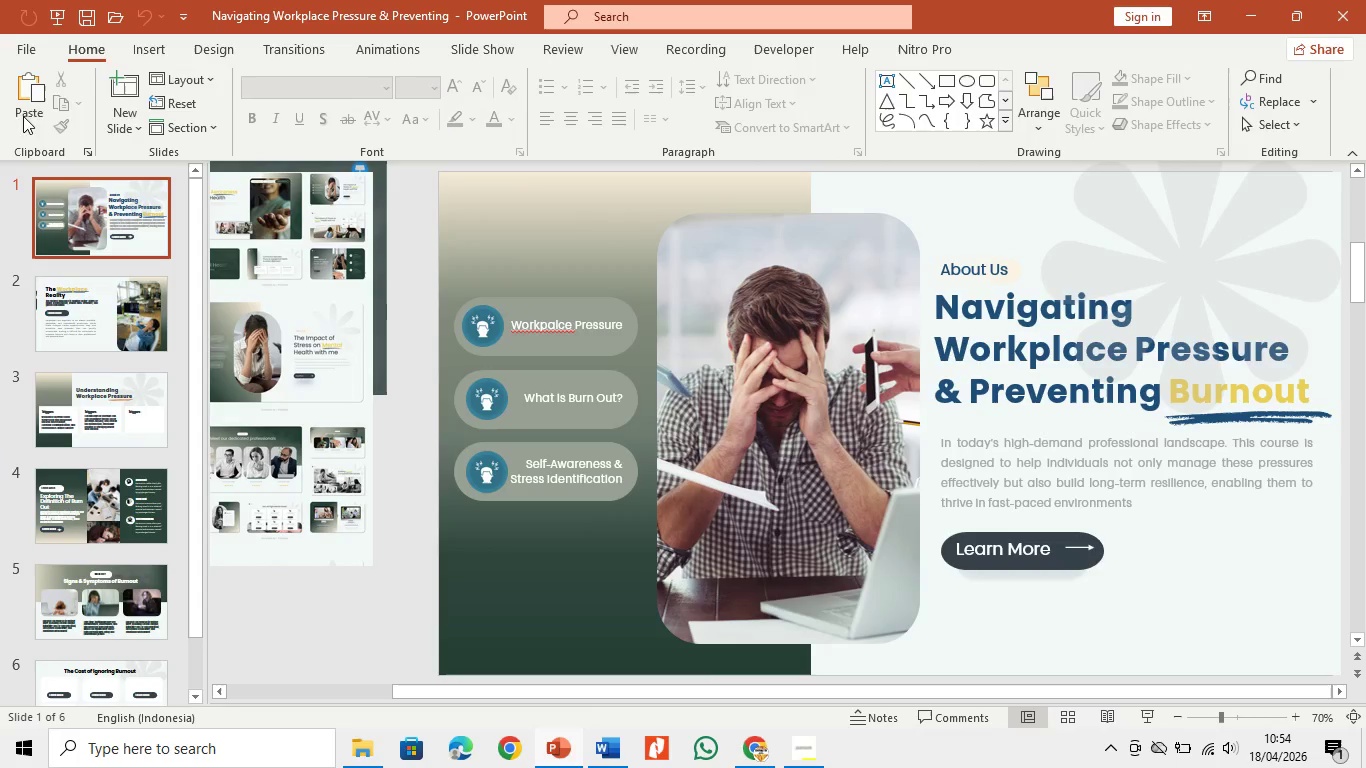 
left_click([35, 47])
 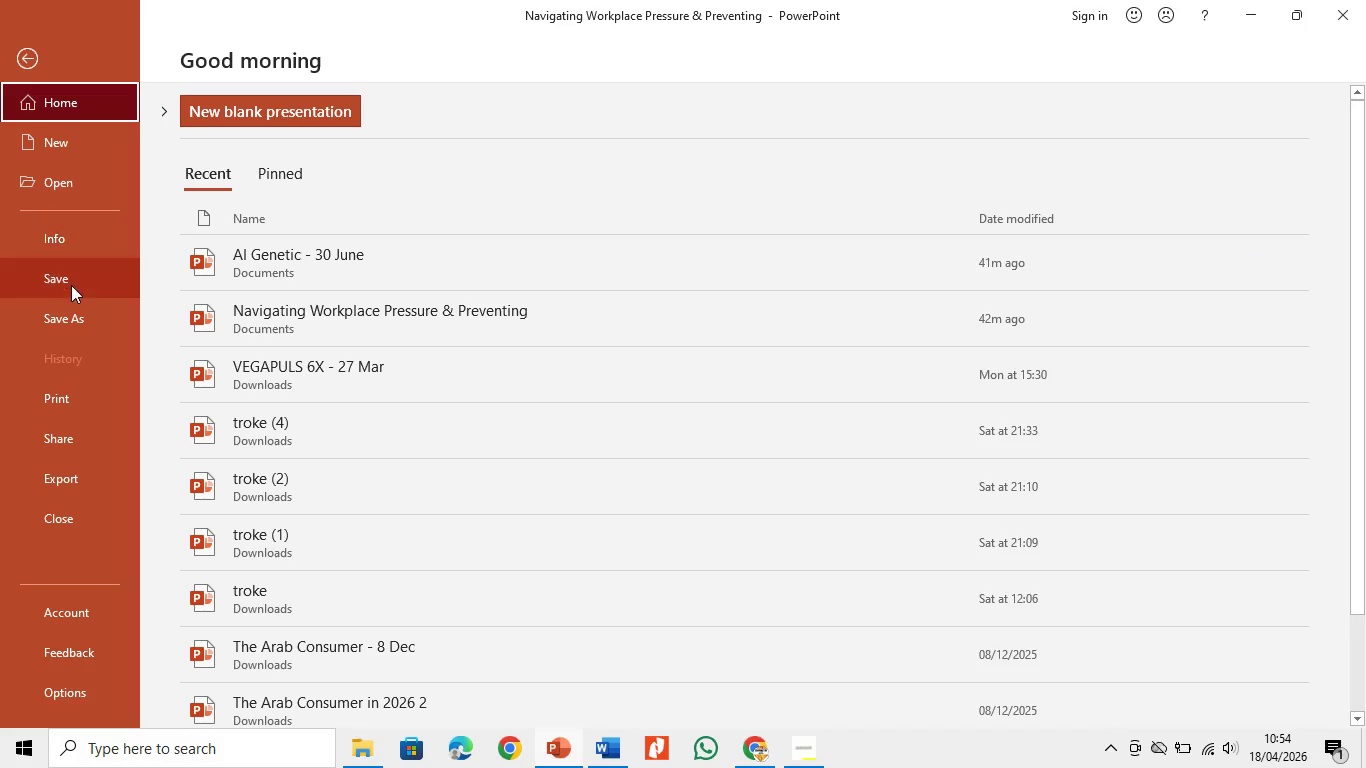 
left_click([90, 139])
 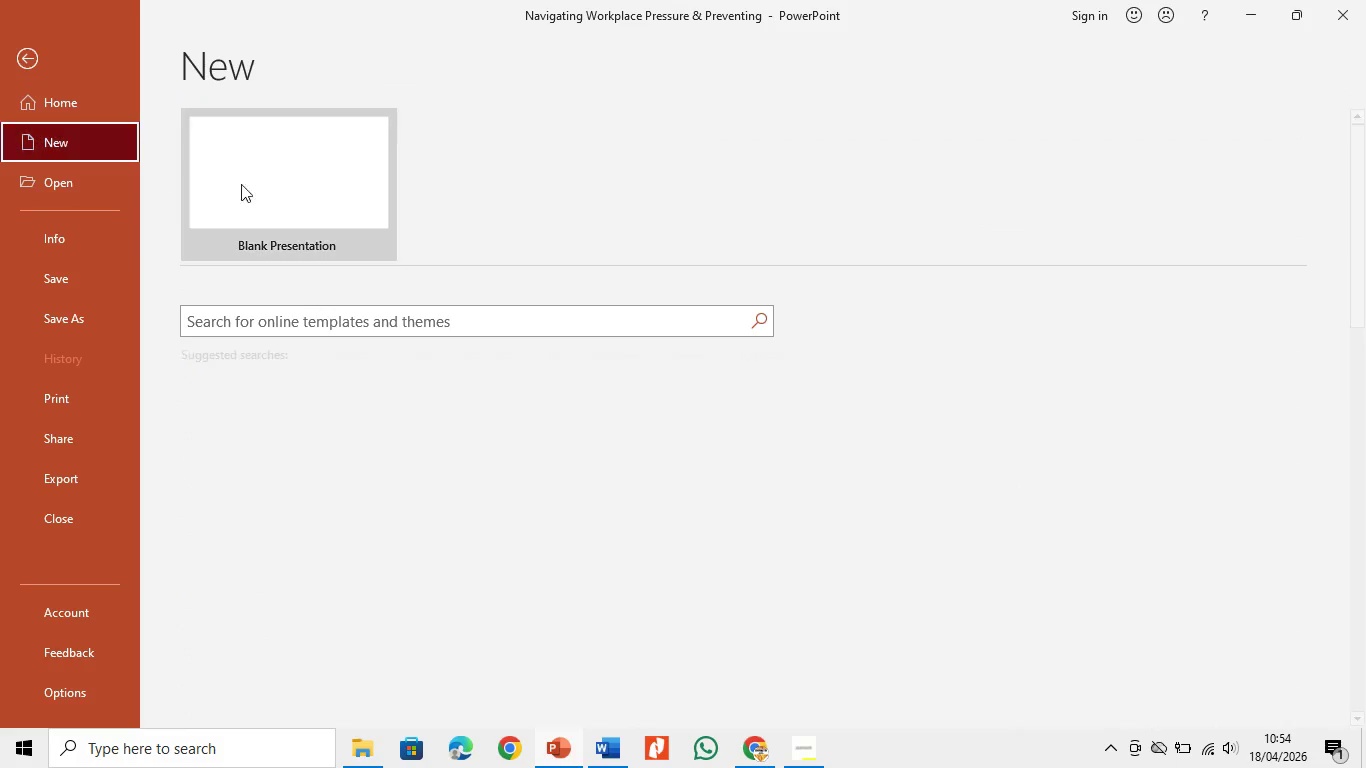 
left_click([262, 191])
 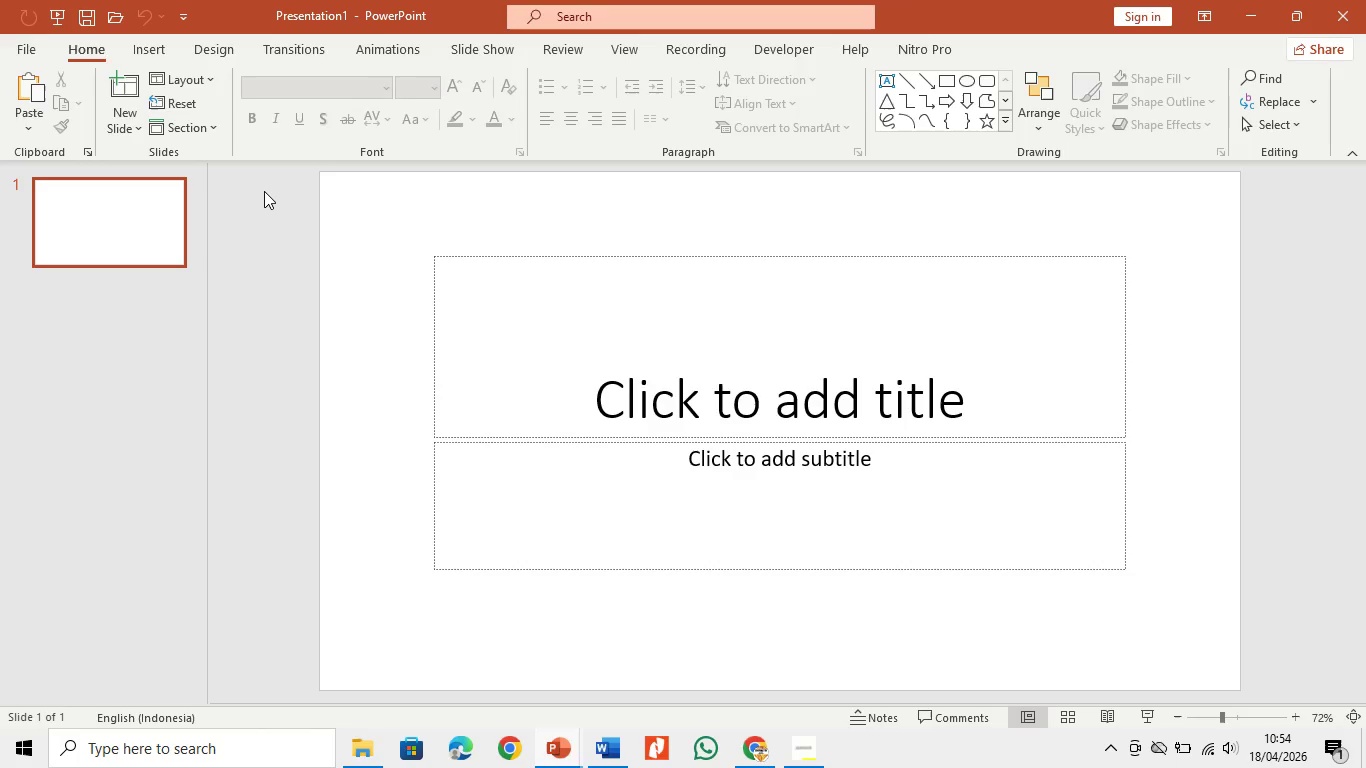 
wait(10.91)
 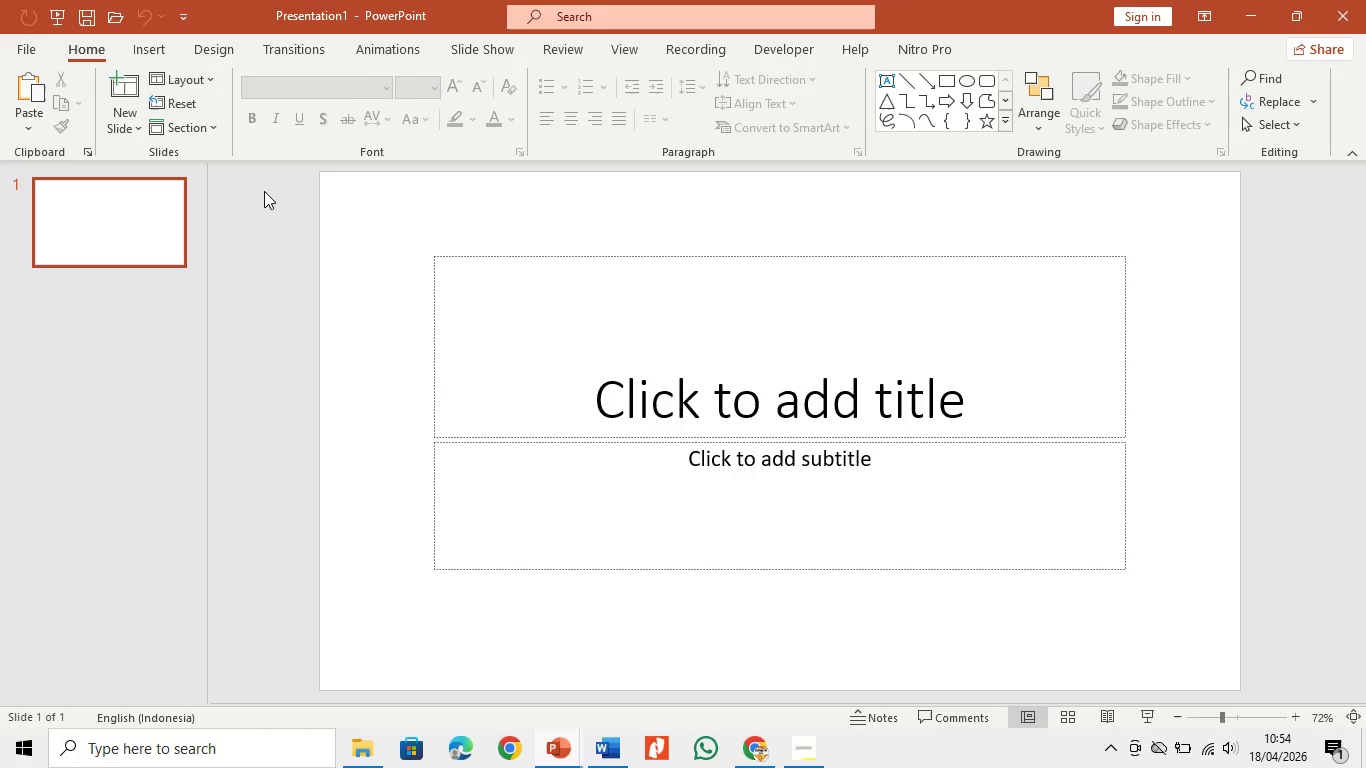 
mouse_move([778, 717])
 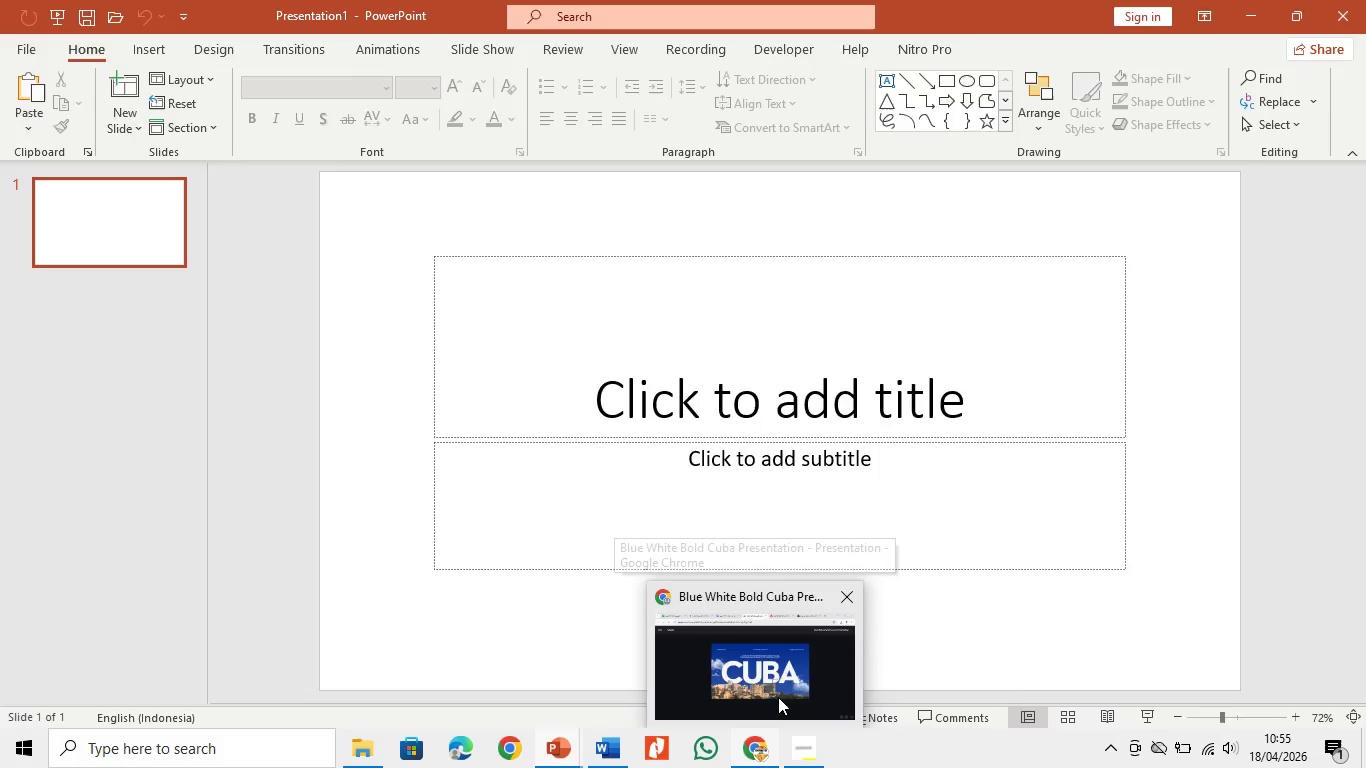 
left_click([778, 697])
 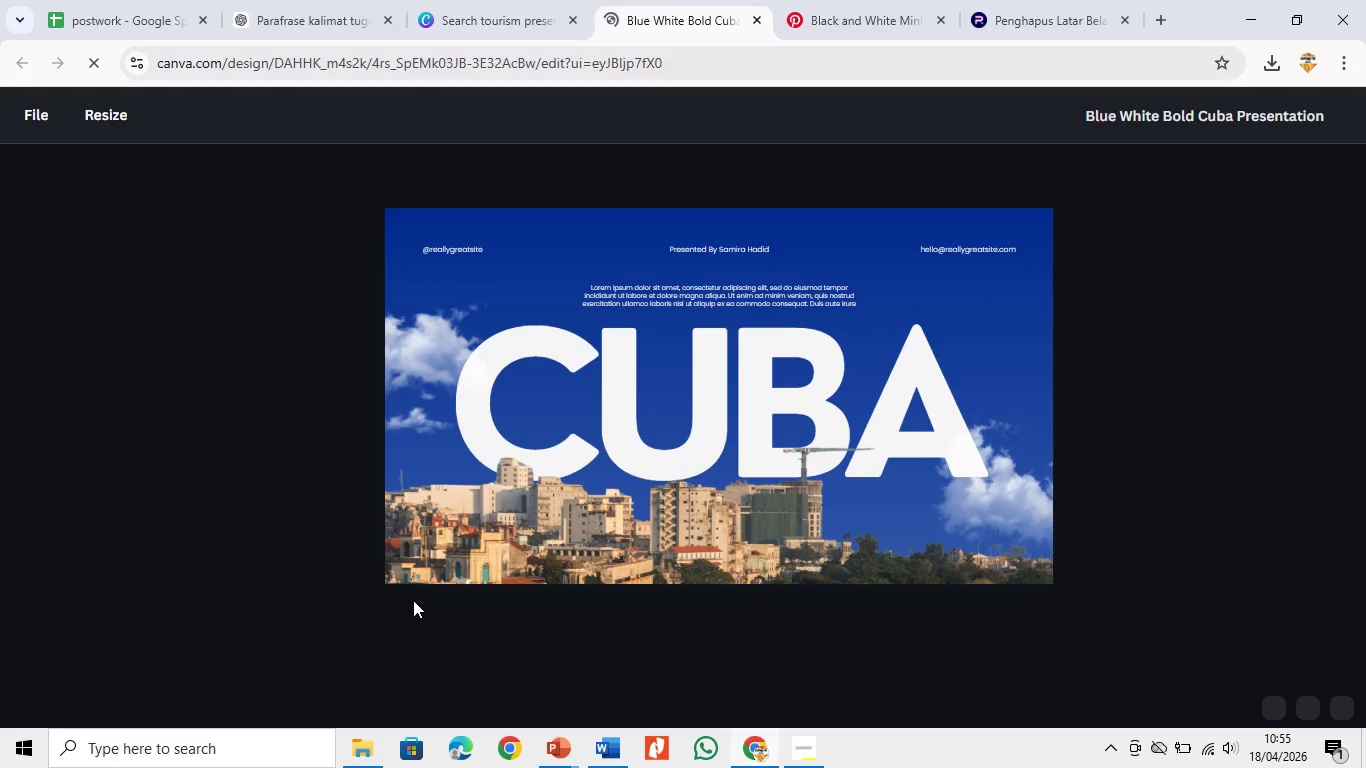 
wait(8.61)
 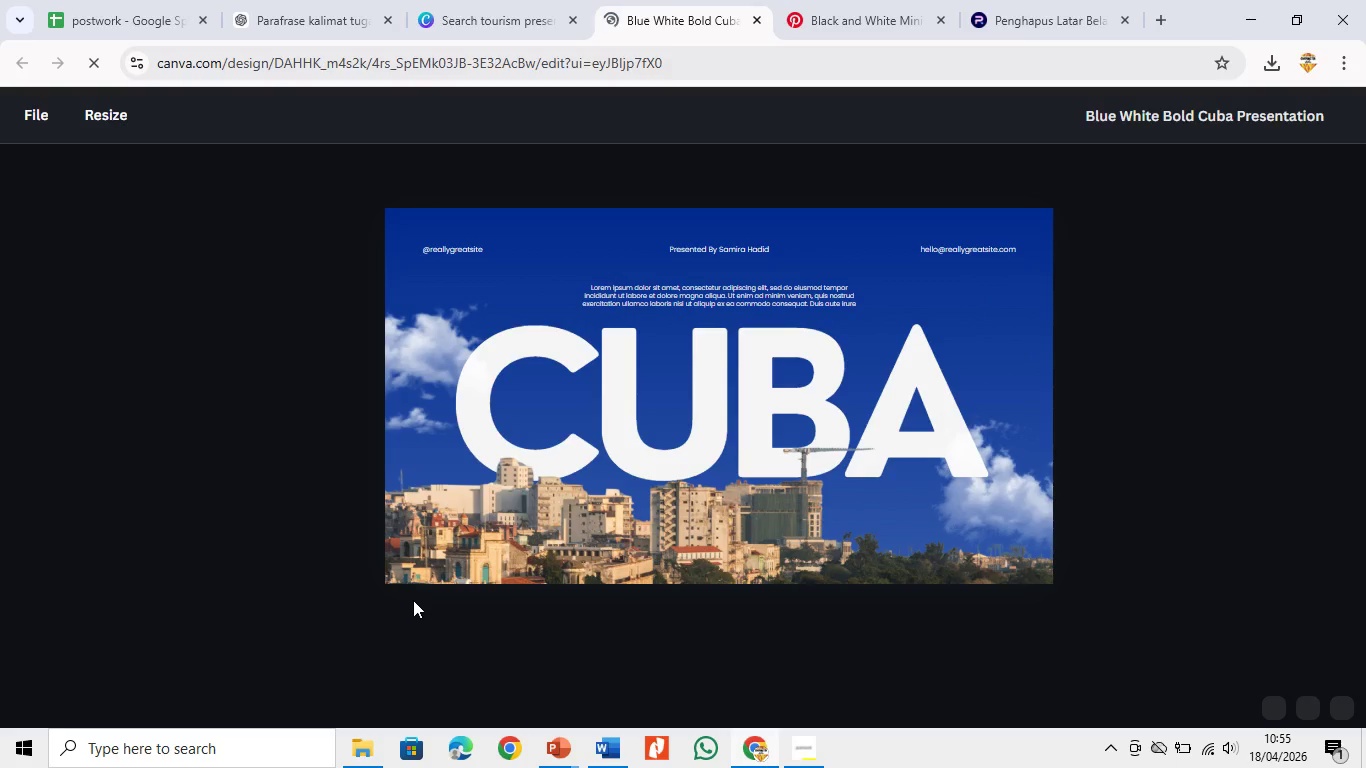 
left_click([564, 749])
 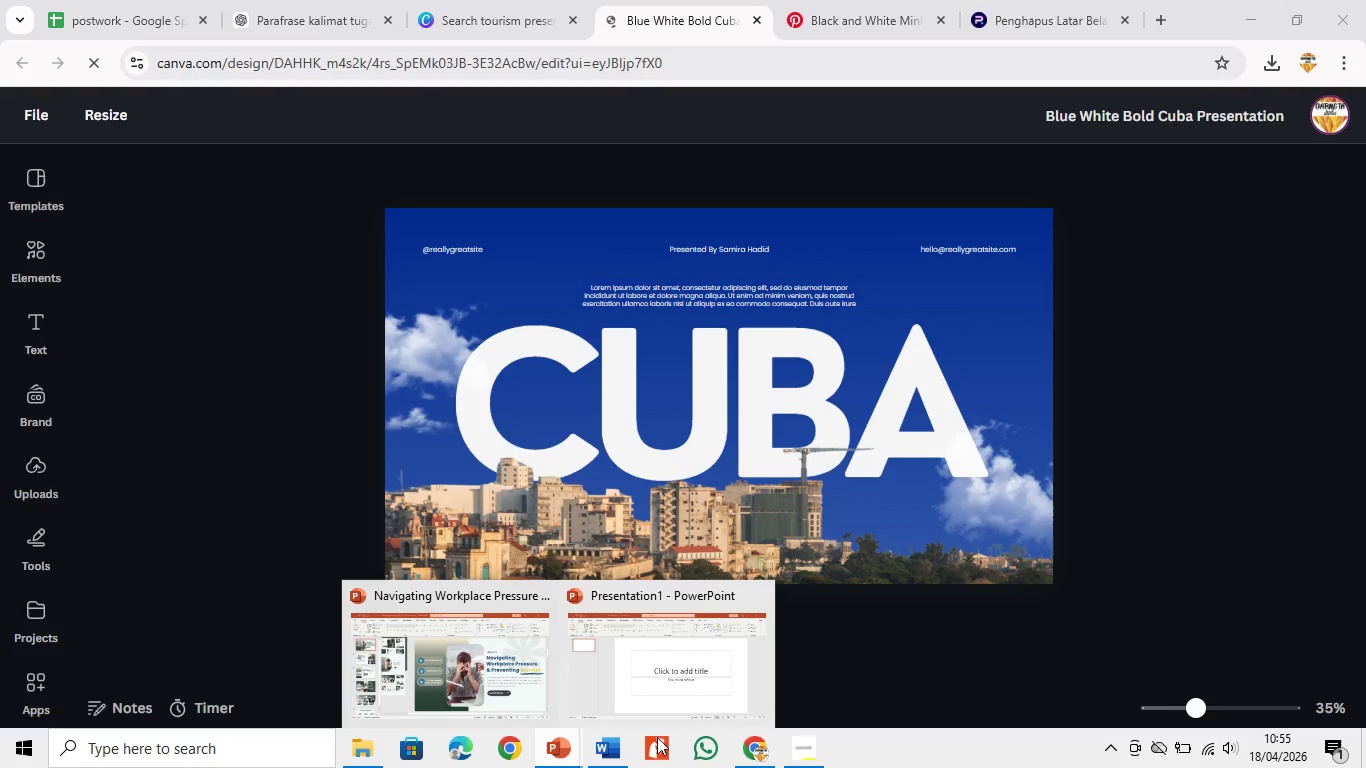 
left_click([620, 751])
 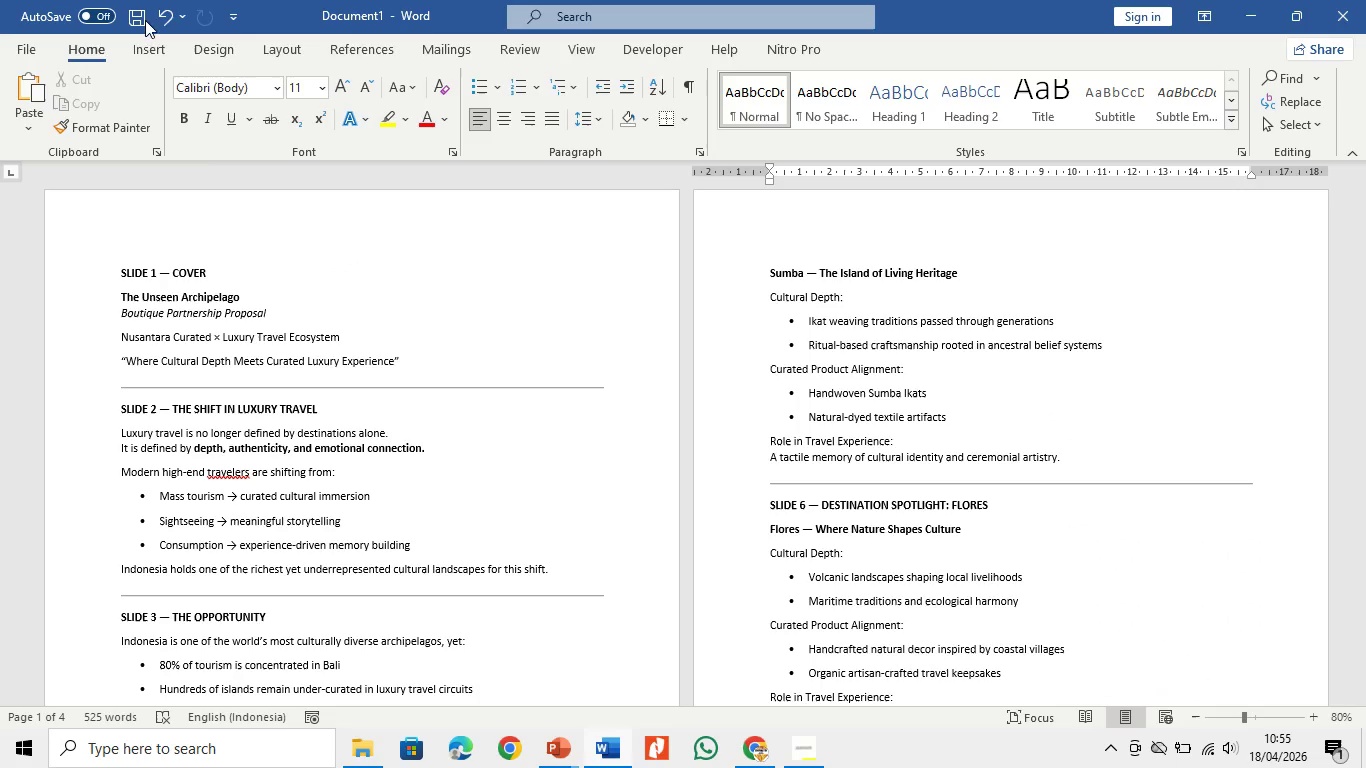 
wait(6.67)
 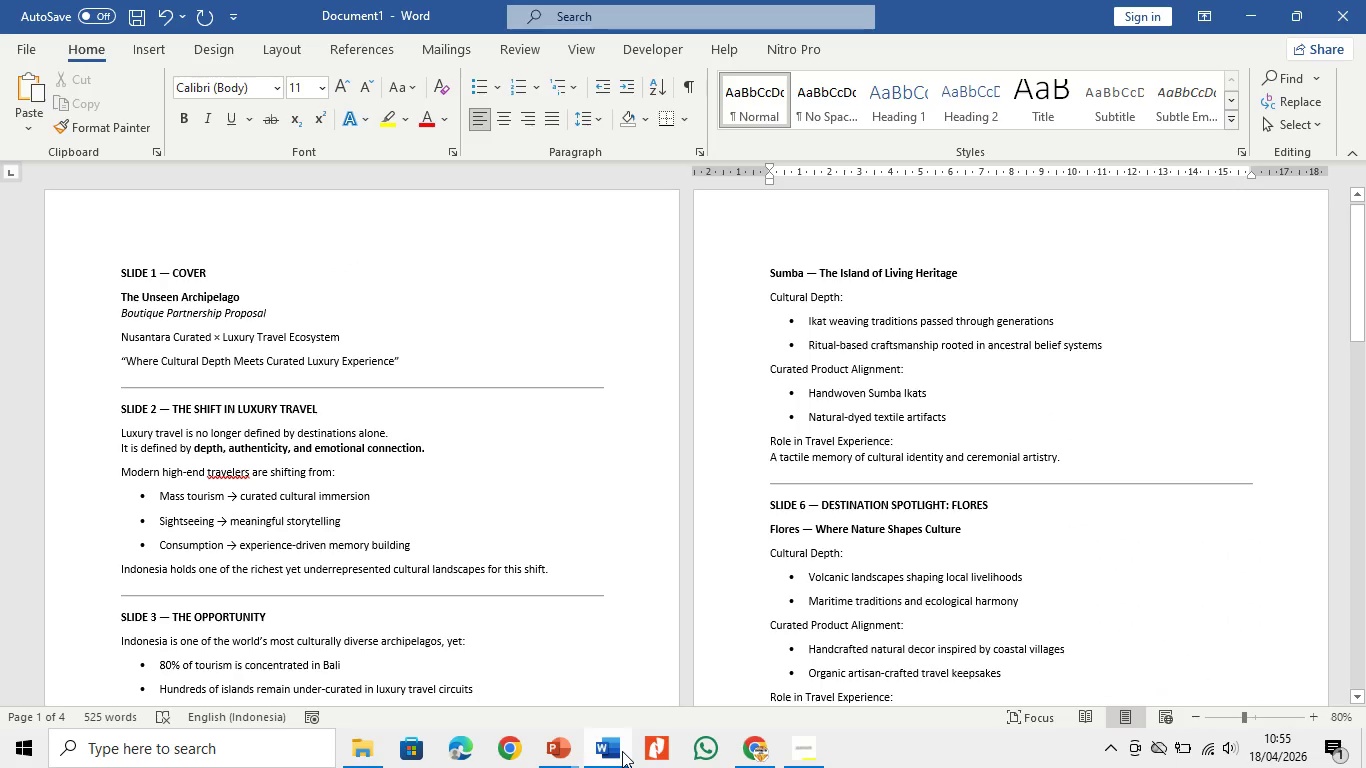 
left_click([376, 364])
 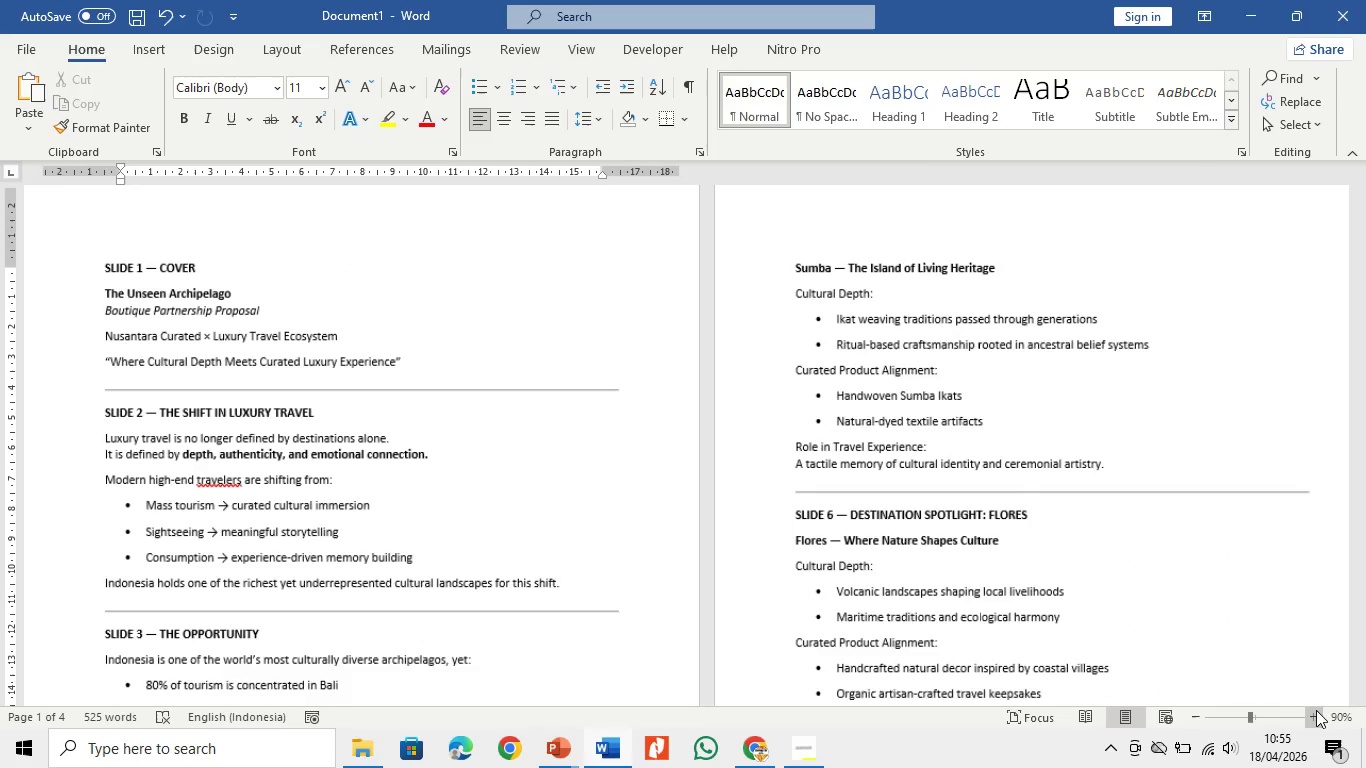 
double_click([1316, 710])
 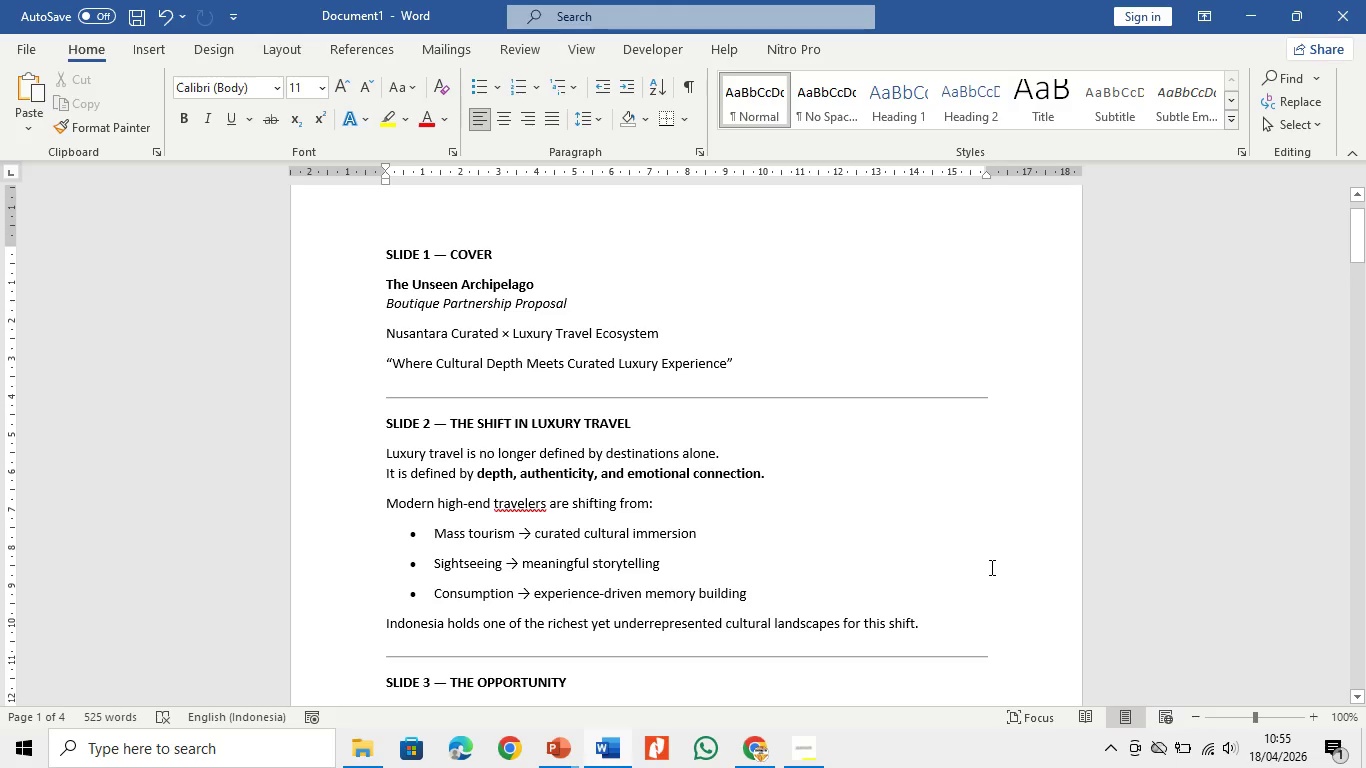 
wait(7.55)
 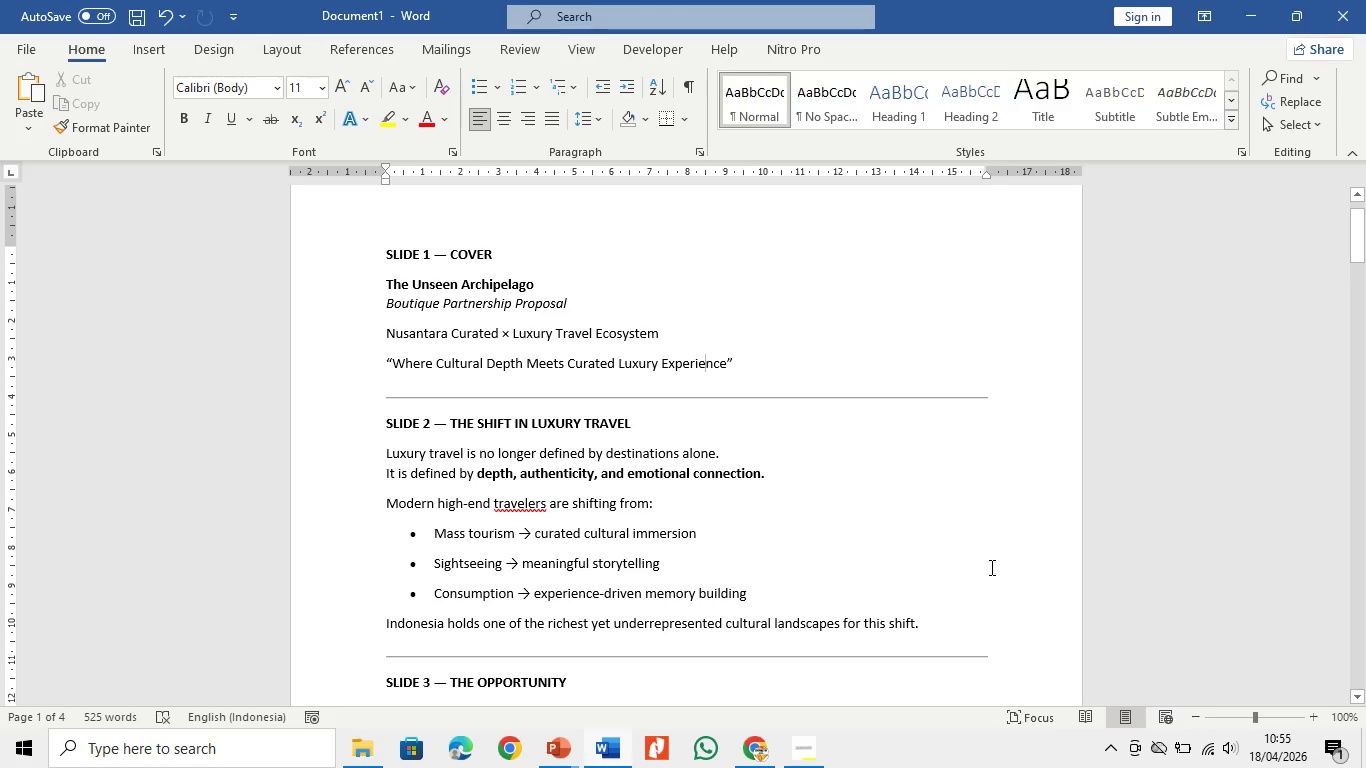 
left_click_drag(start_coordinate=[1356, 243], to_coordinate=[1363, 243])
 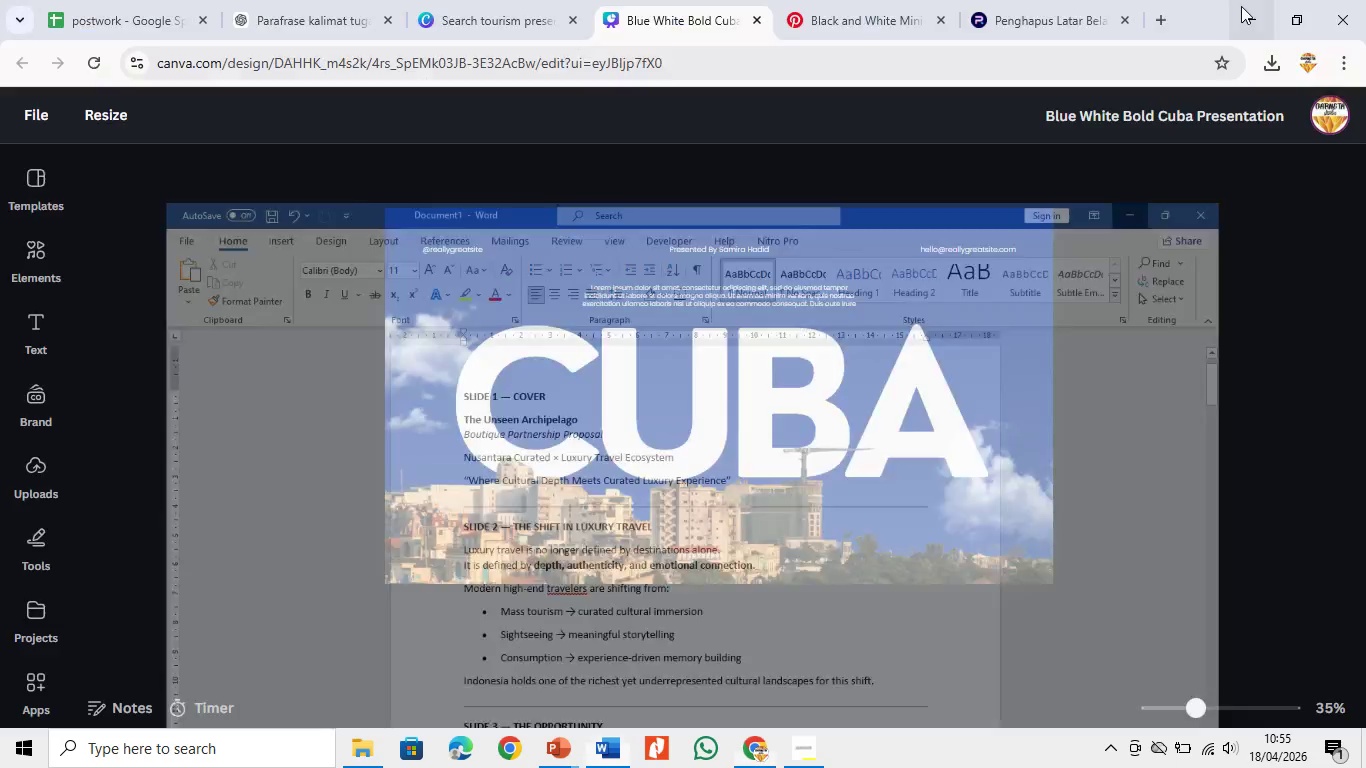 
wait(5.61)
 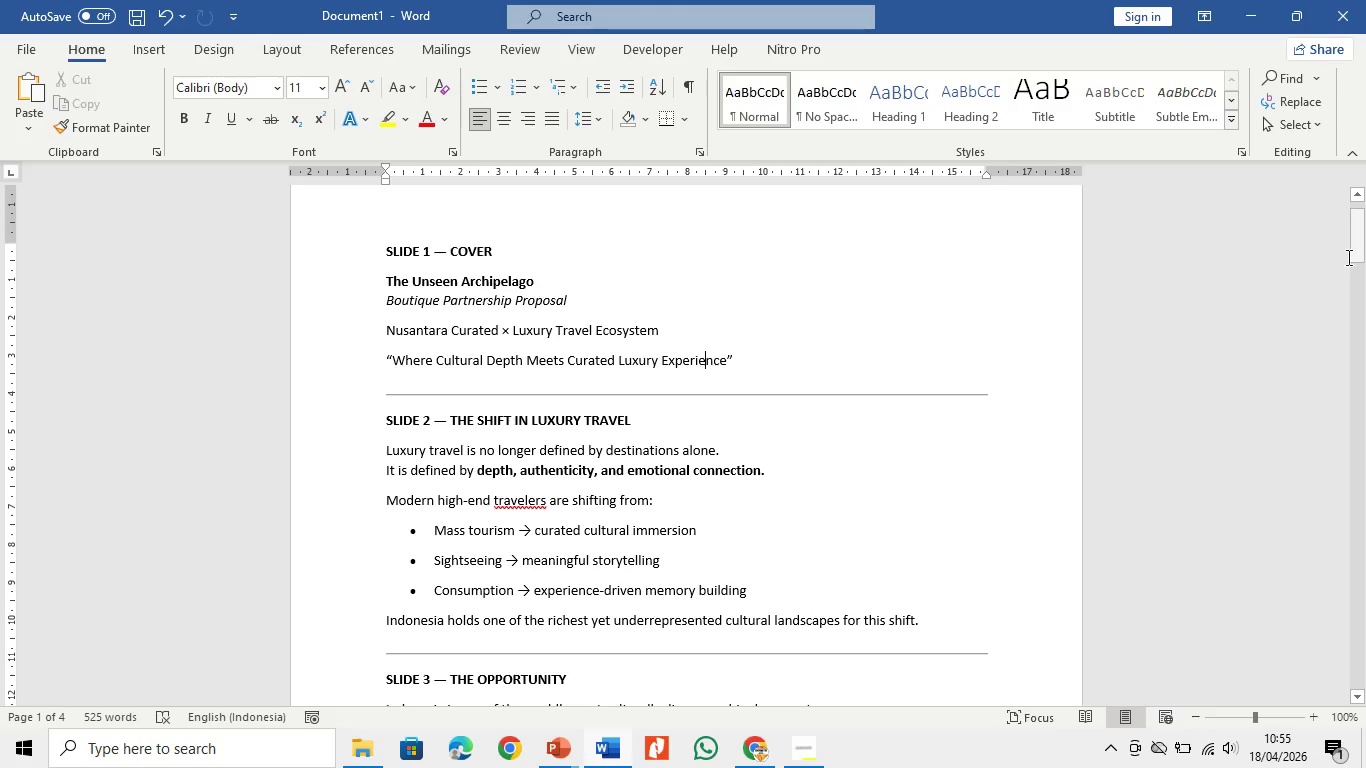 
left_click([542, 0])
 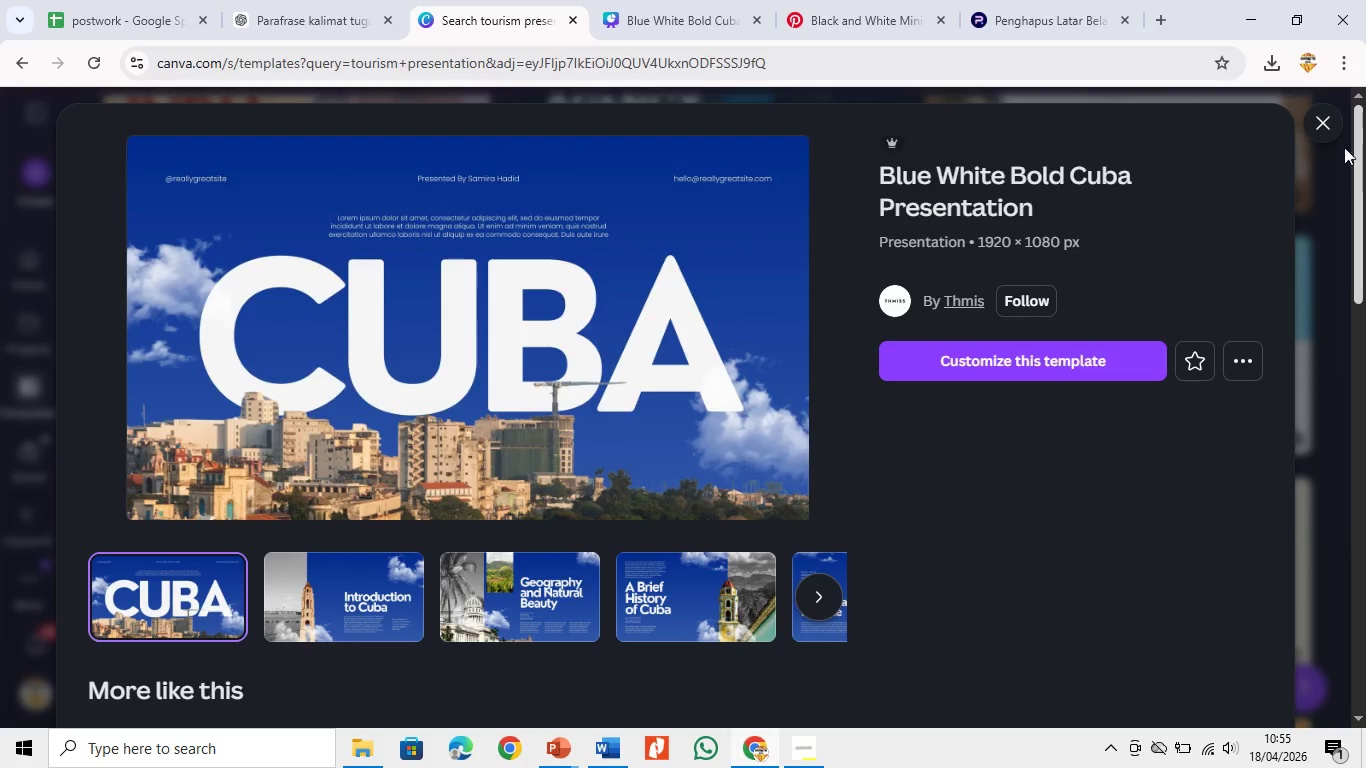 
left_click([1330, 122])
 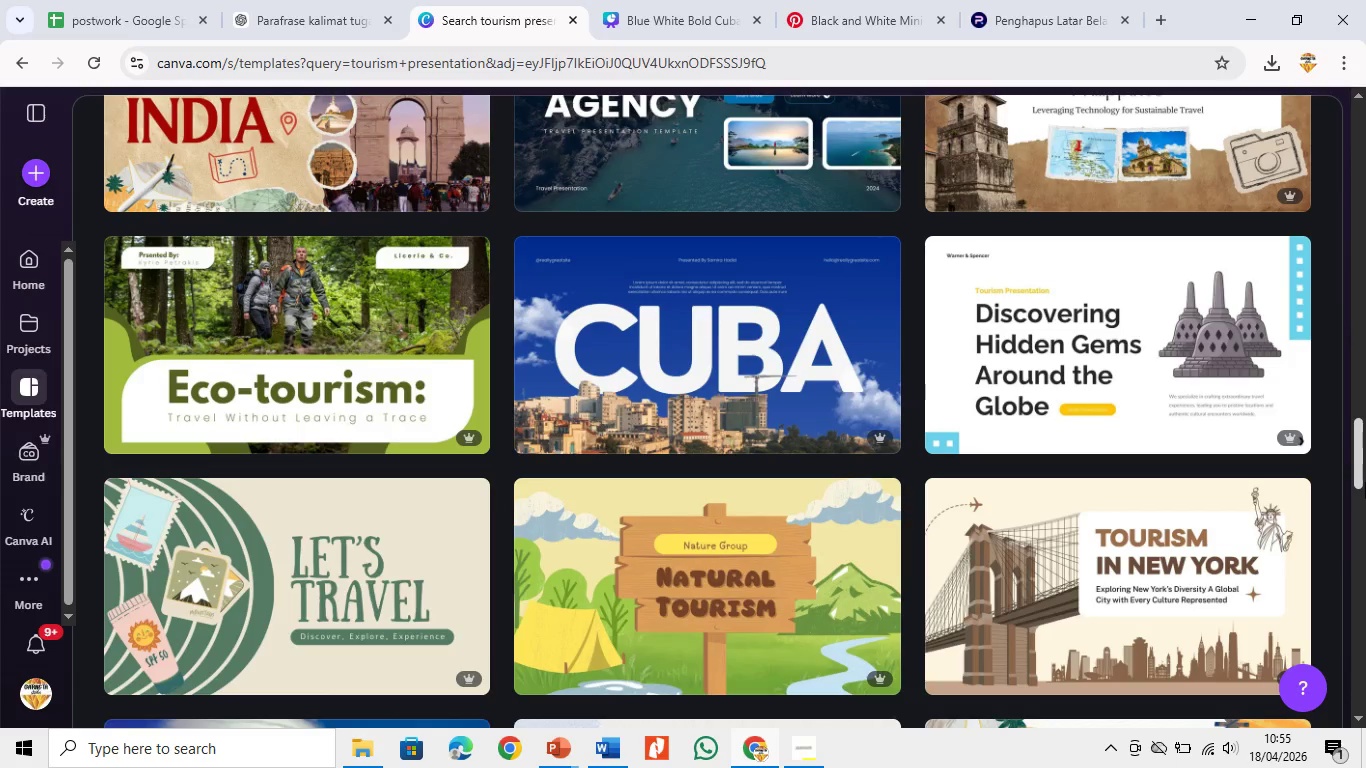 
left_click_drag(start_coordinate=[1365, 459], to_coordinate=[1365, 519])
 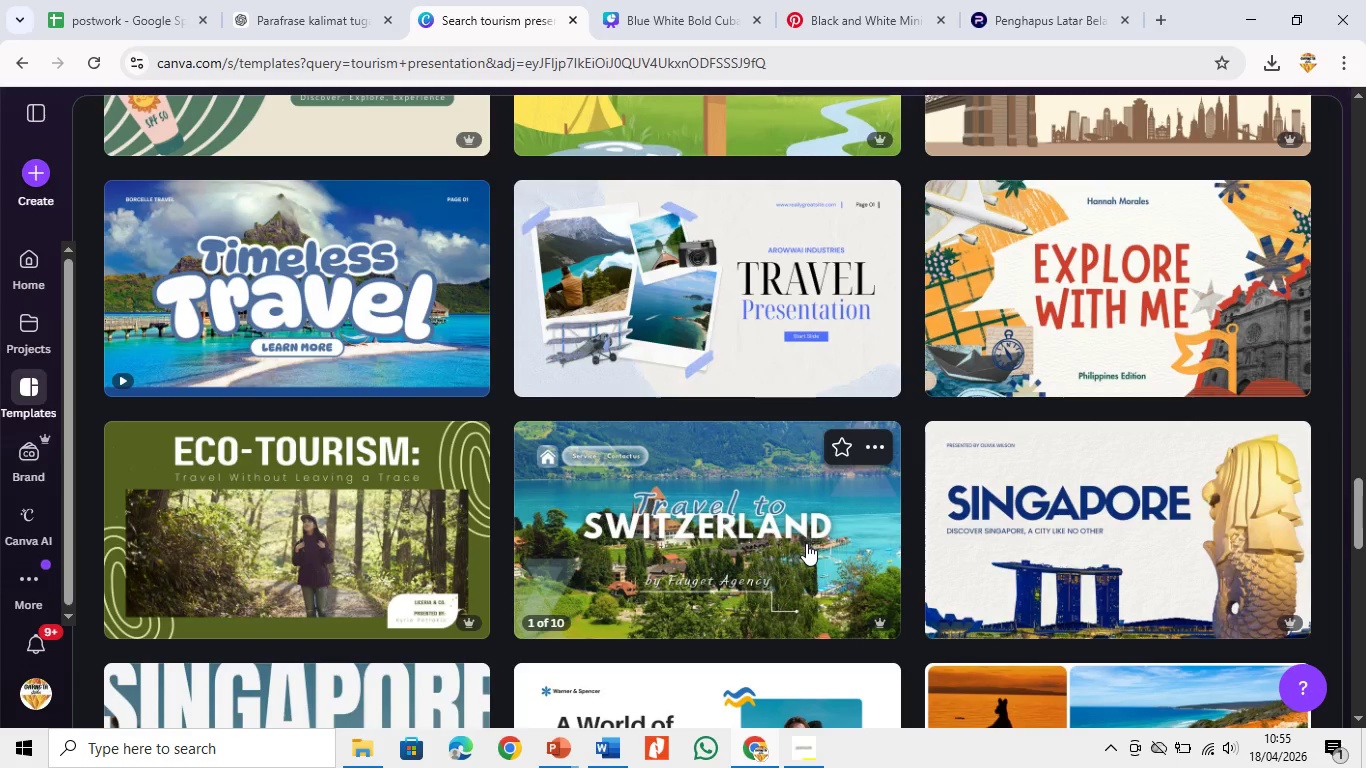 
left_click([806, 543])
 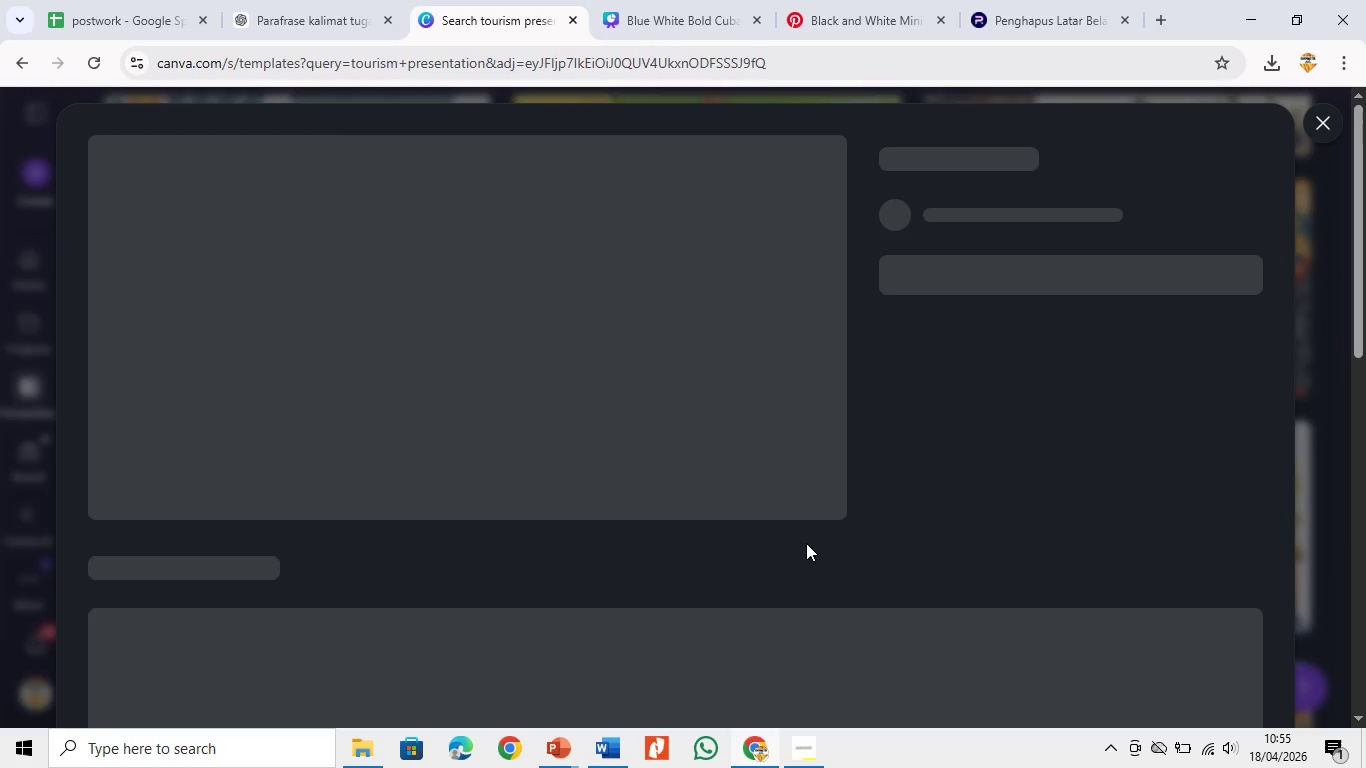 
scroll: coordinate [824, 557], scroll_direction: down, amount: 7.0
 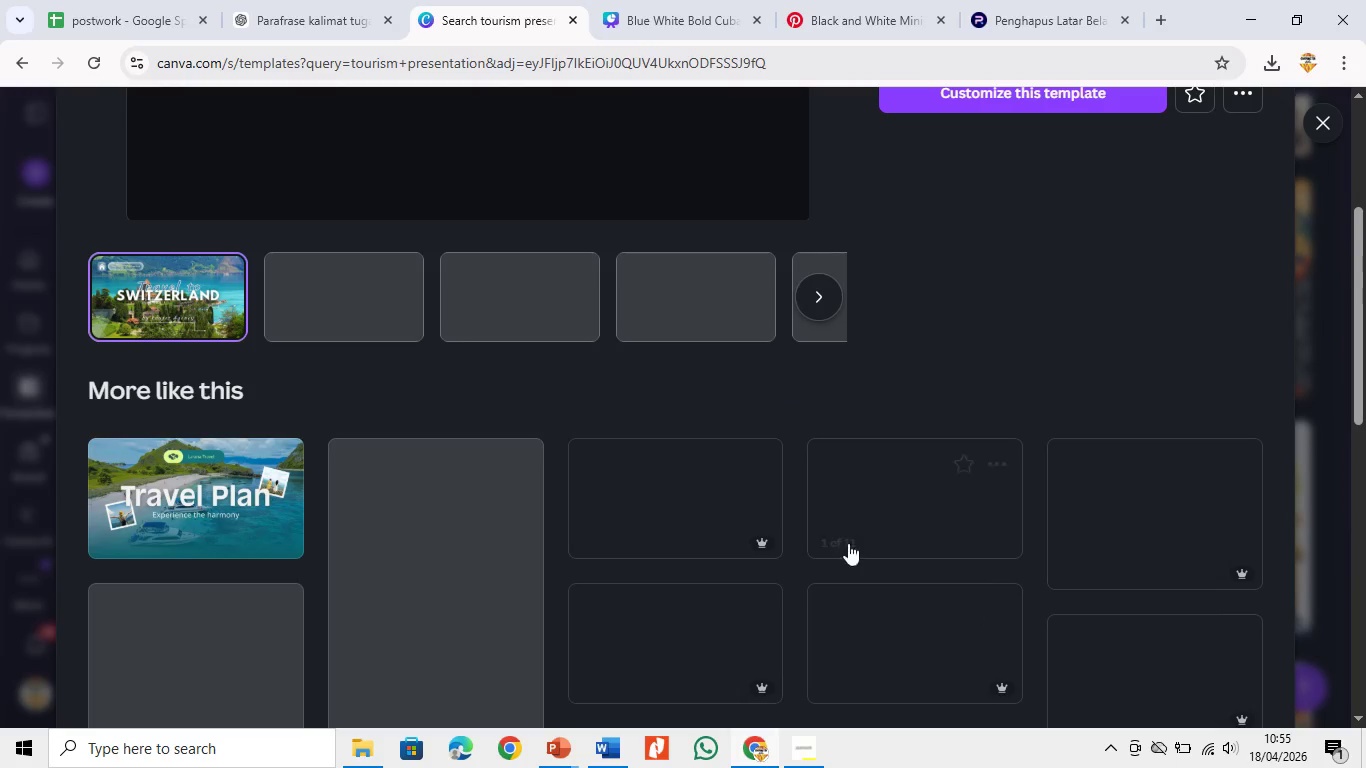 
mouse_move([850, 556])